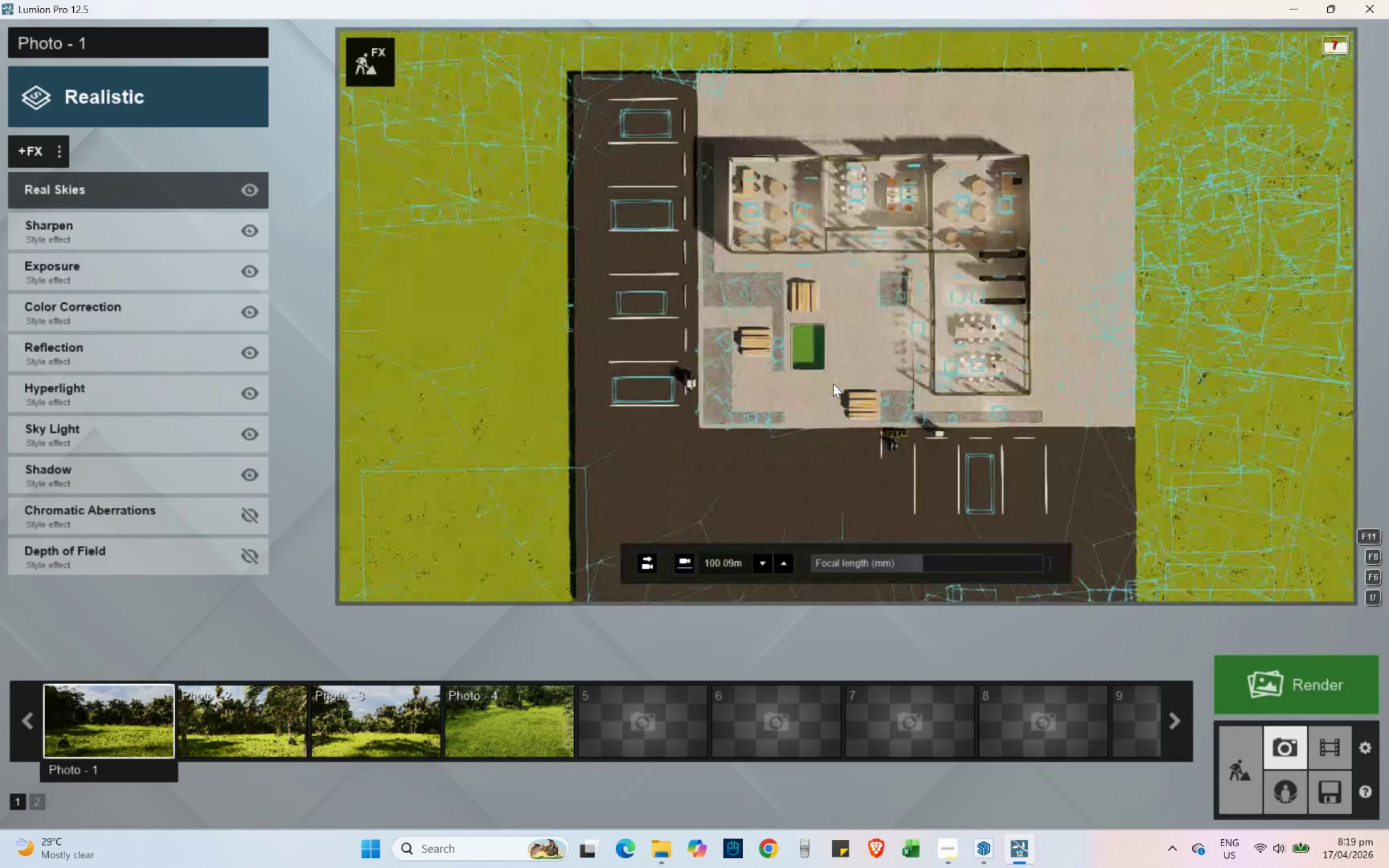 
hold_key(key=ShiftLeft, duration=1.34)
 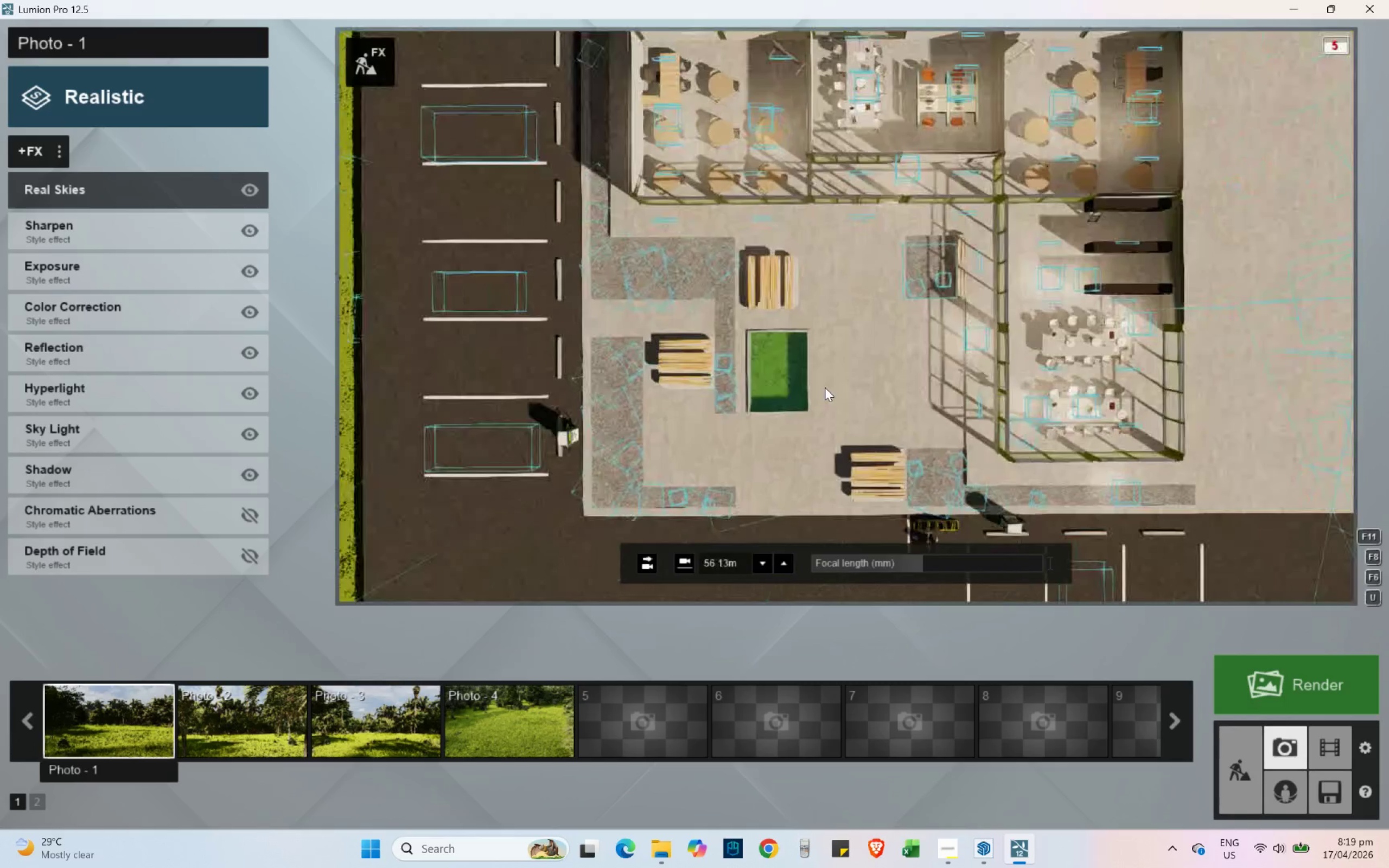 
hold_key(key=W, duration=1.12)
 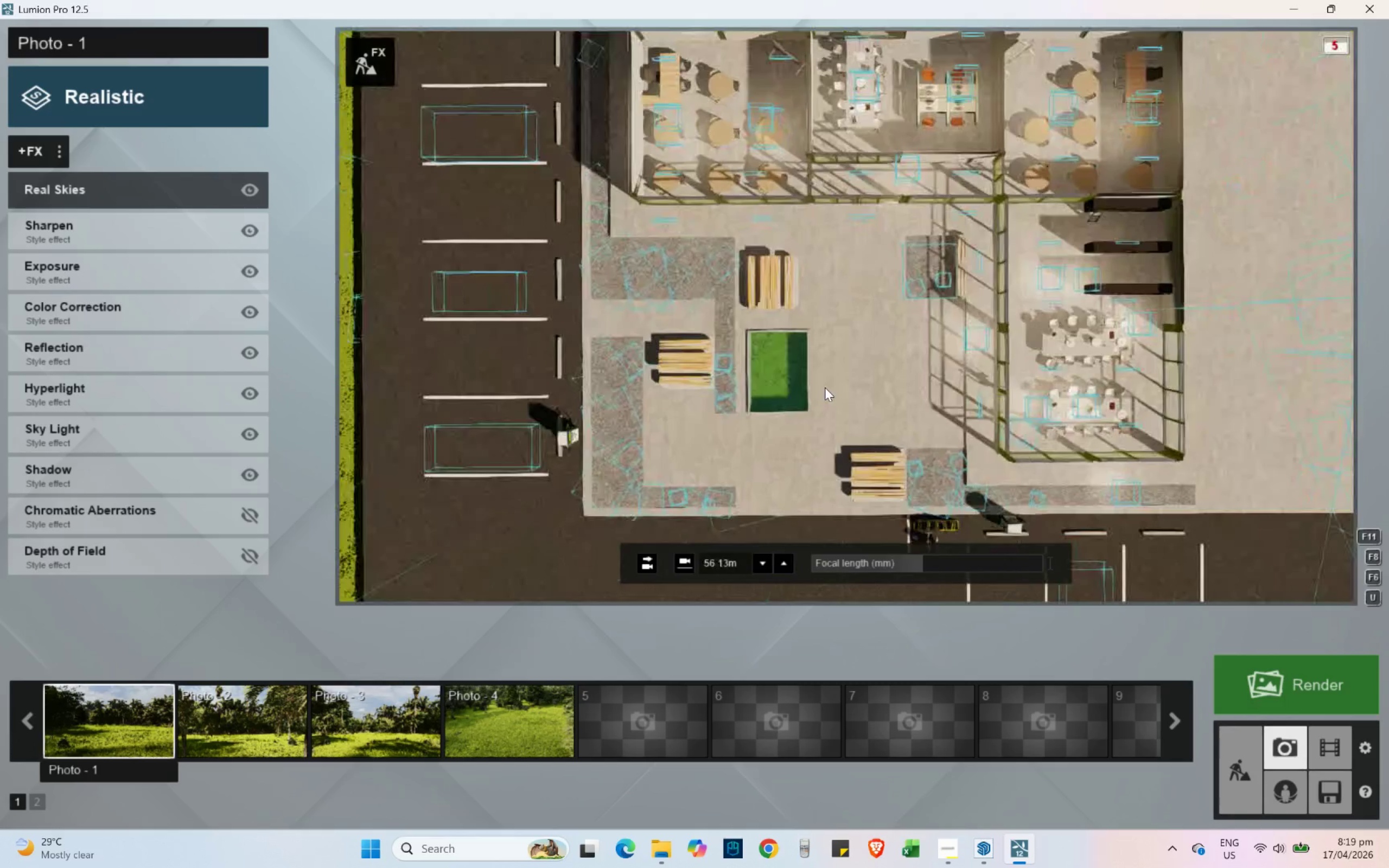 
hold_key(key=Space, duration=1.08)
 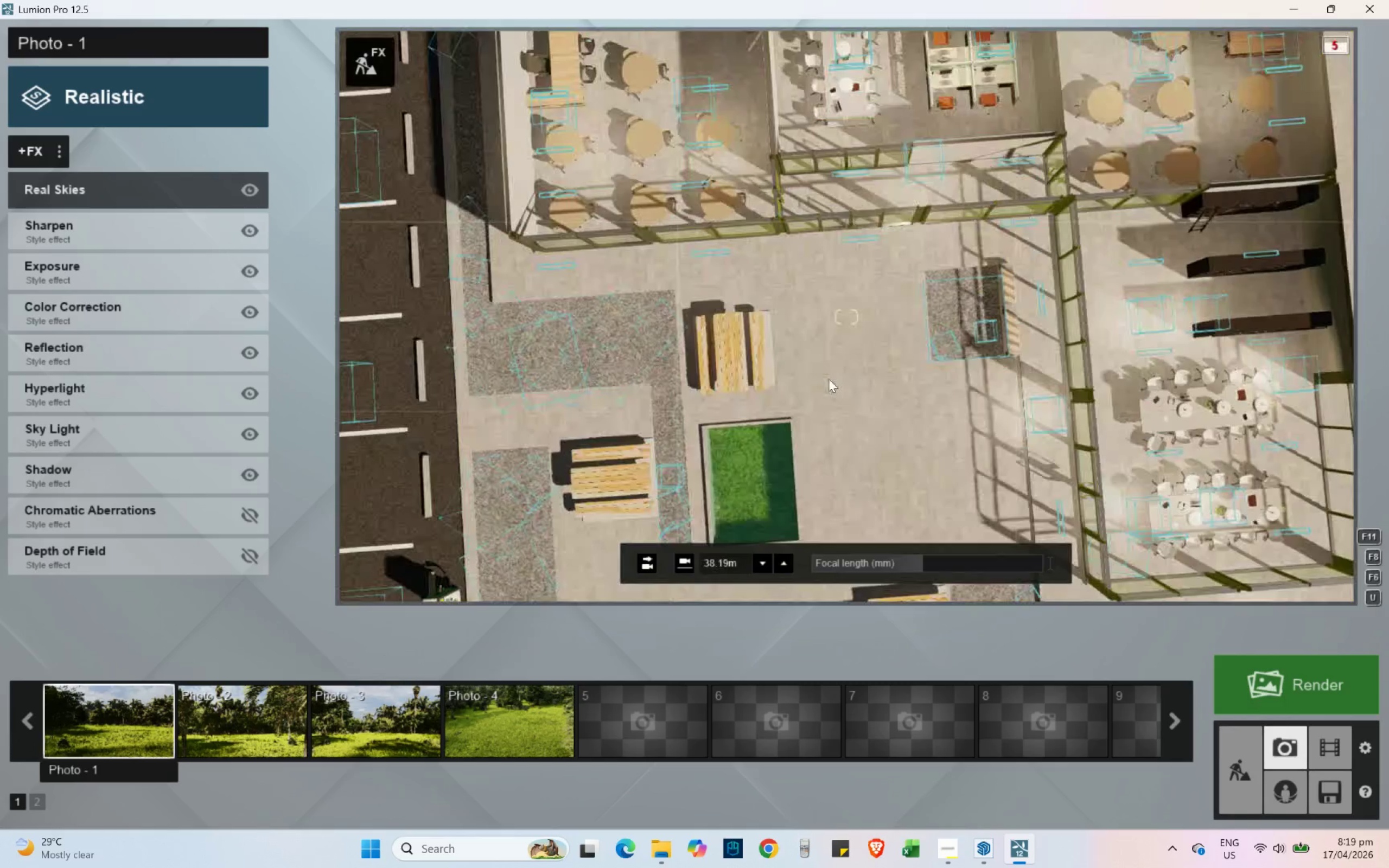 
hold_key(key=S, duration=0.44)
 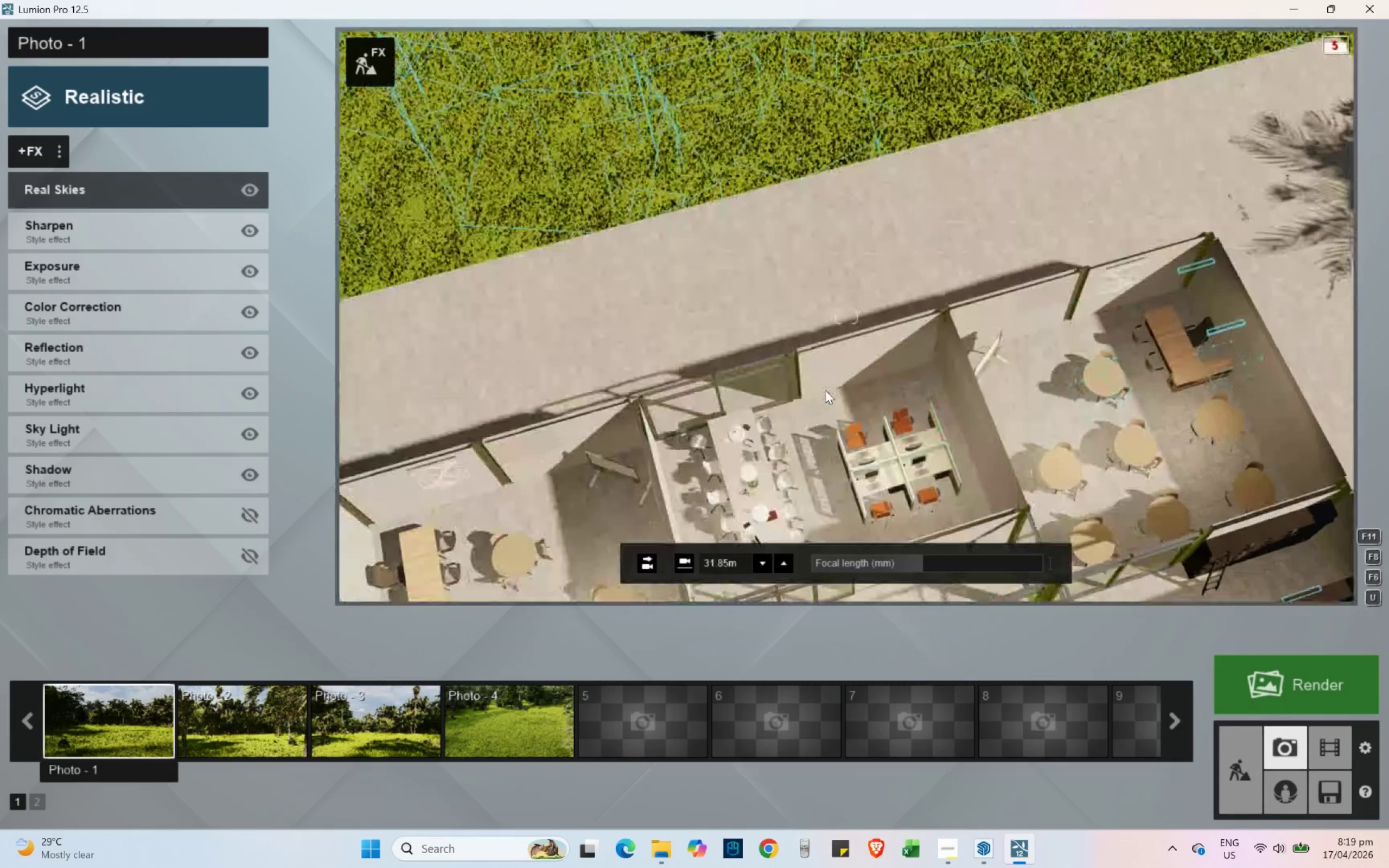 
key(Shift+S)
 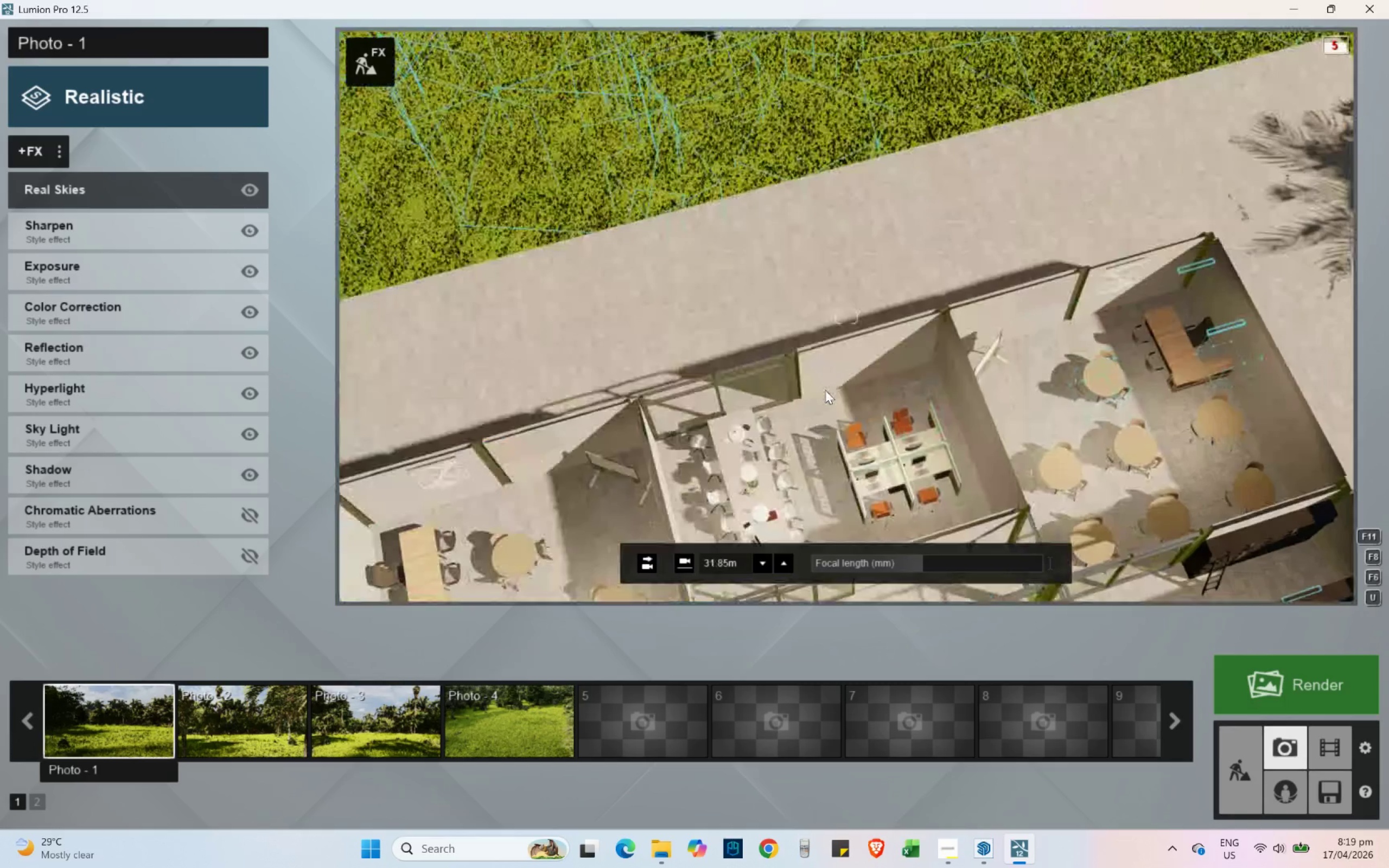 
hold_key(key=E, duration=1.22)
 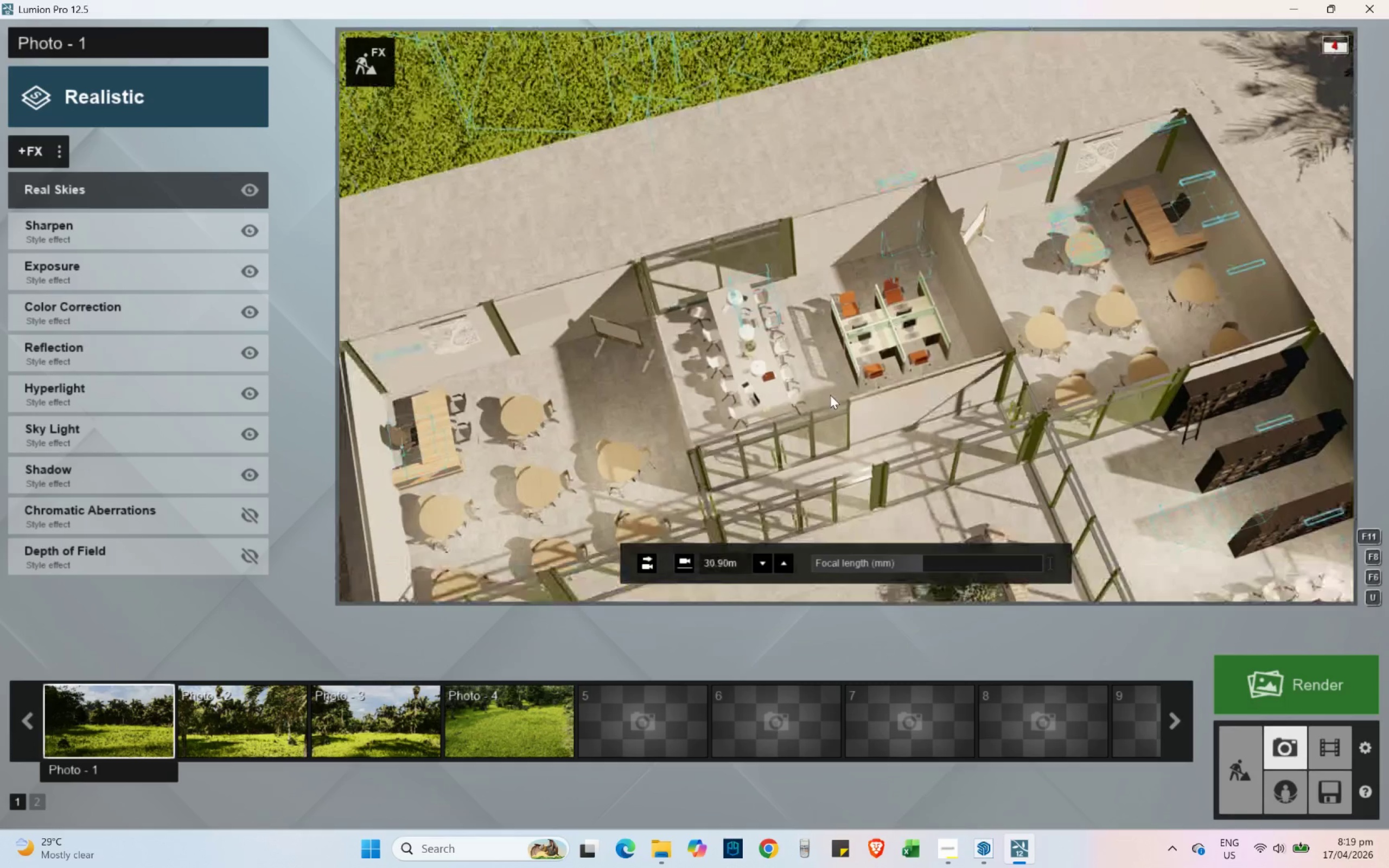 
hold_key(key=S, duration=1.5)
 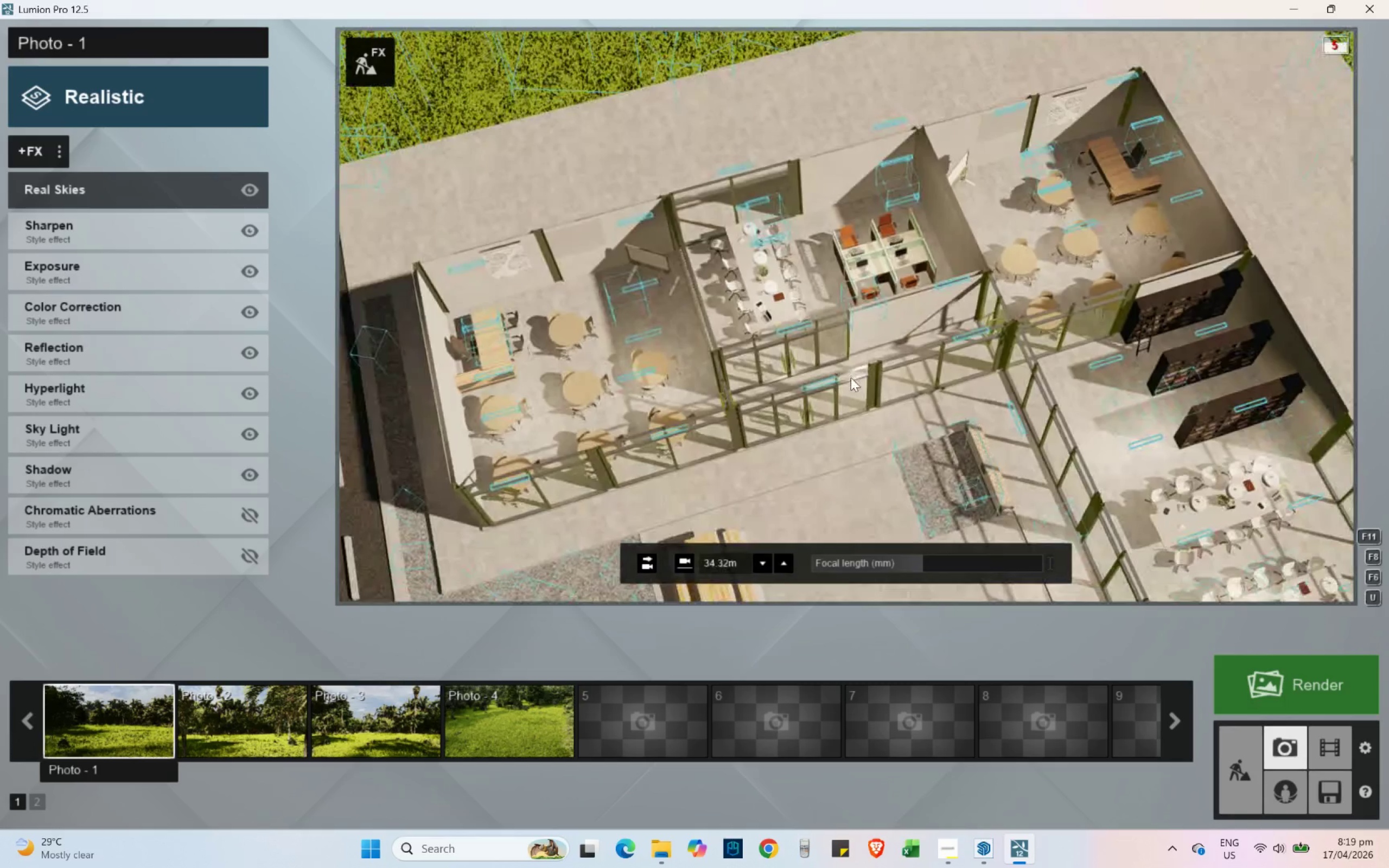 
hold_key(key=S, duration=2.31)
 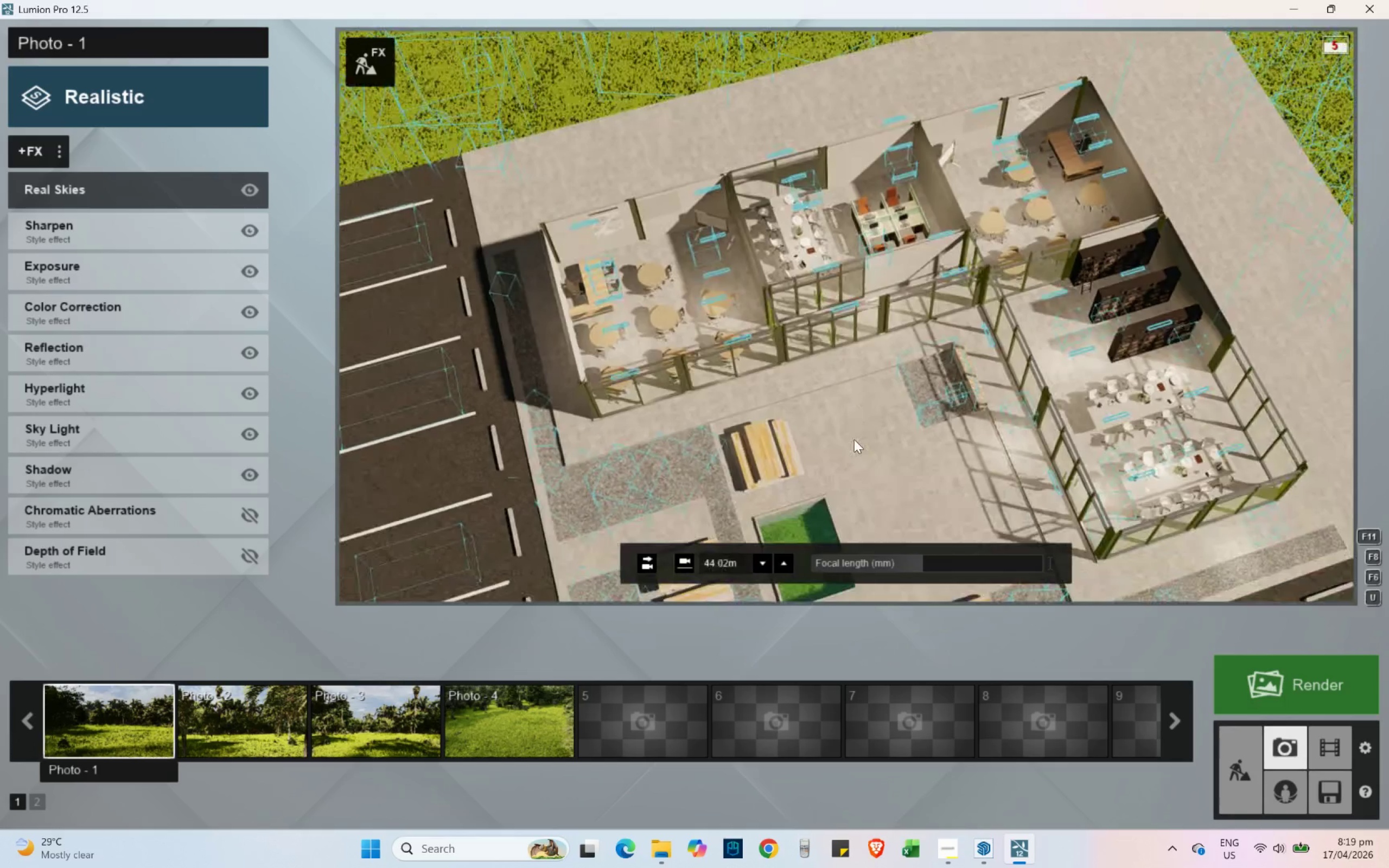 
key(Shift+A)
 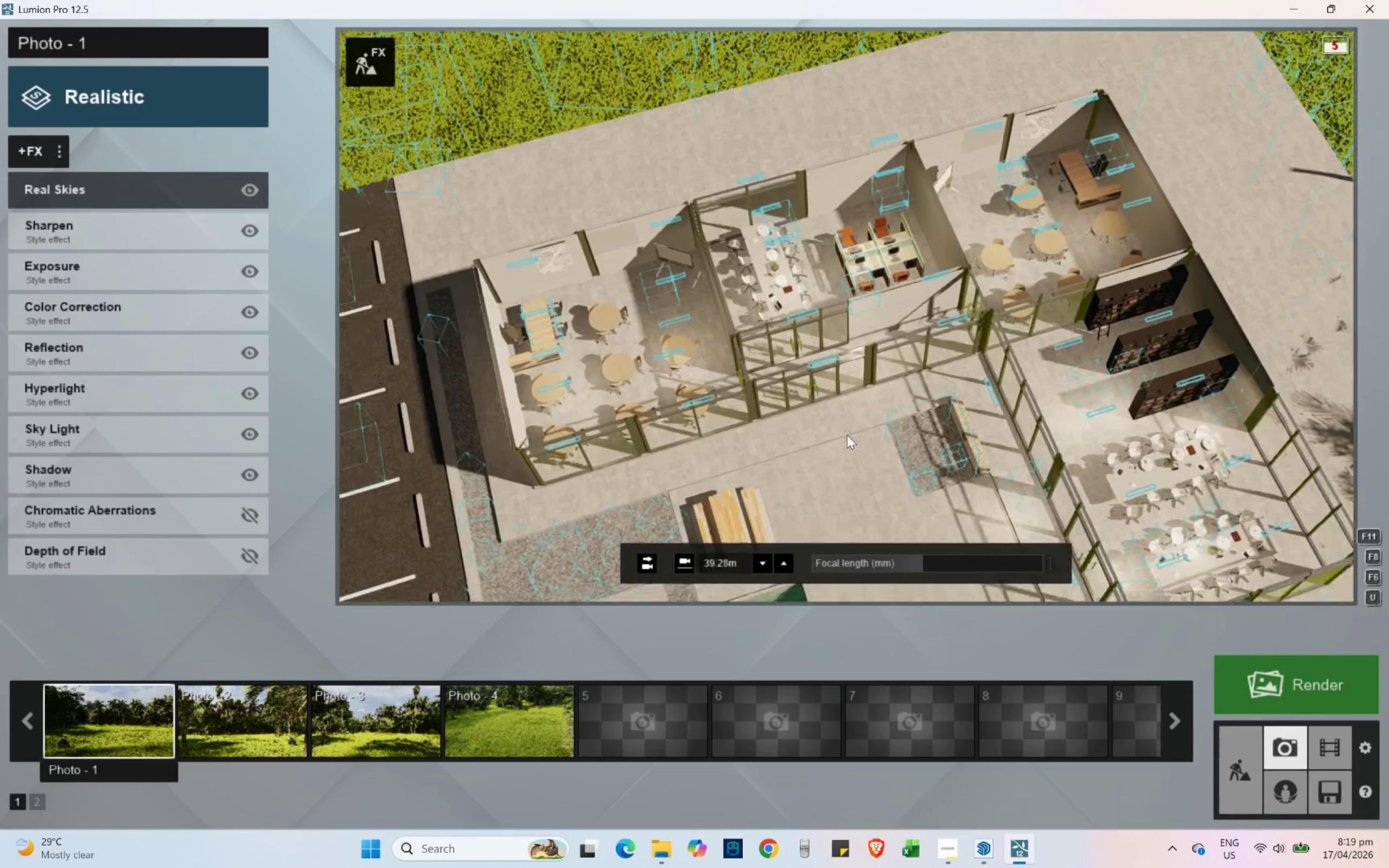 
hold_key(key=E, duration=1.38)
 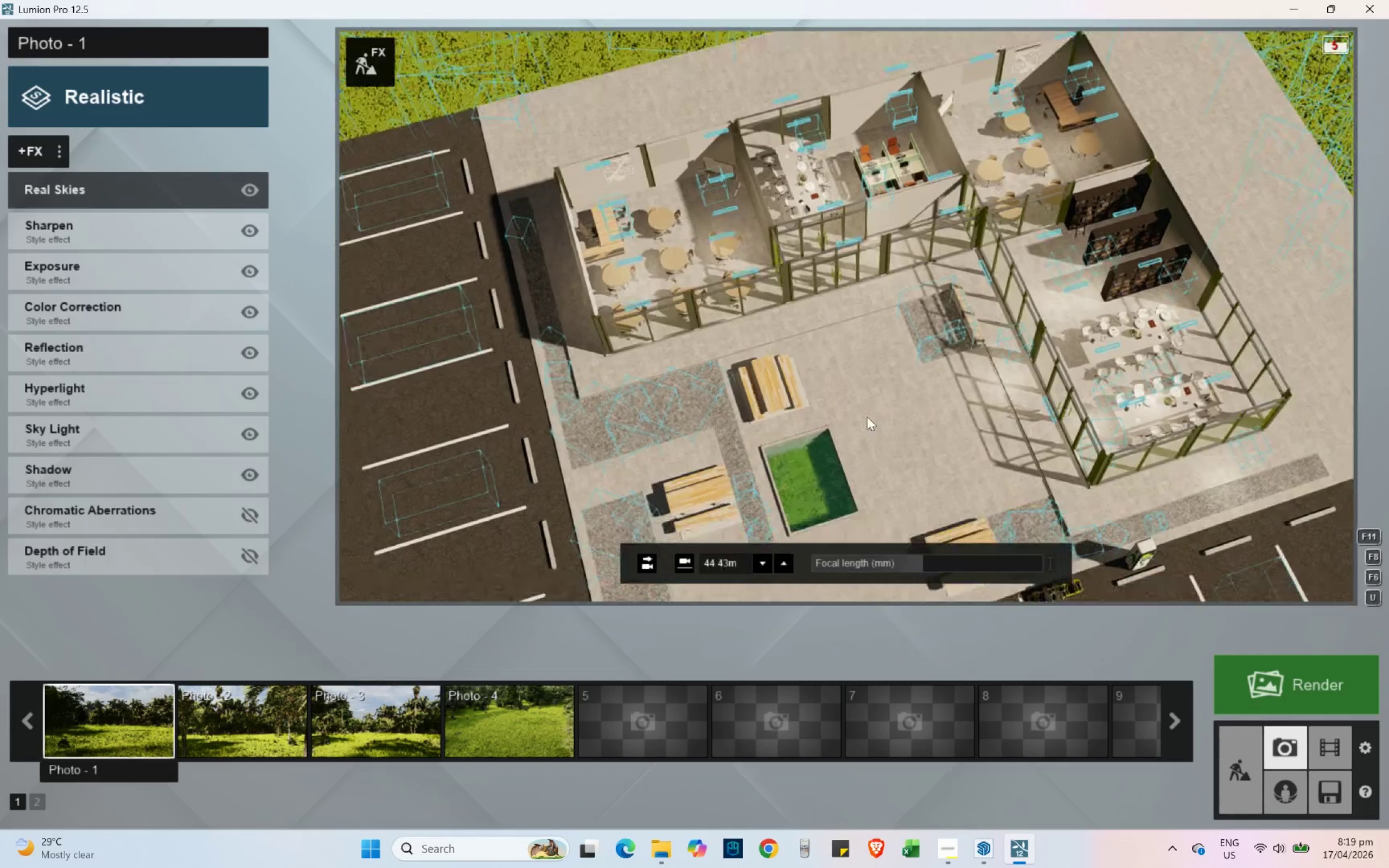 
hold_key(key=S, duration=0.33)
 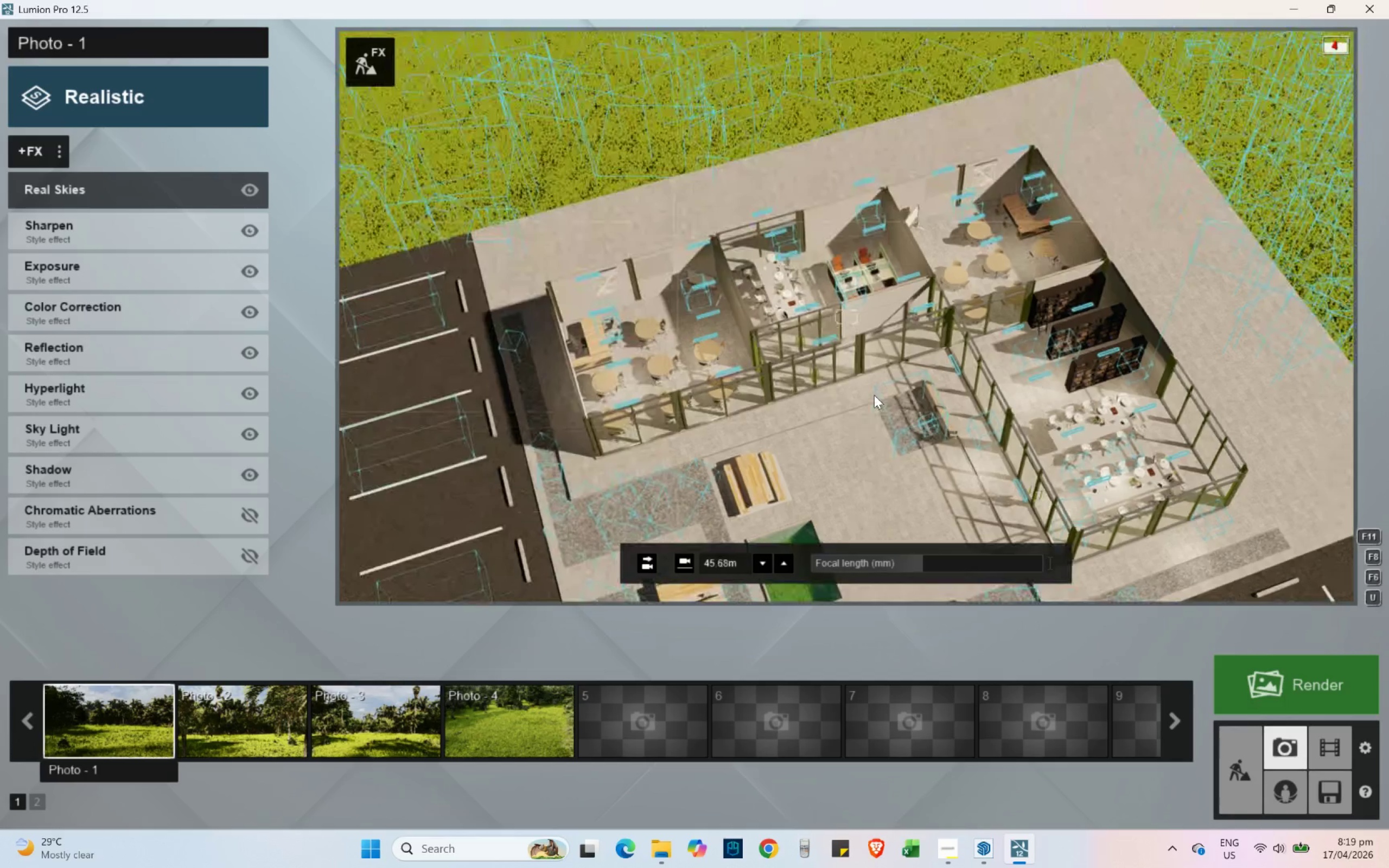 
hold_key(key=ShiftLeft, duration=2.0)
 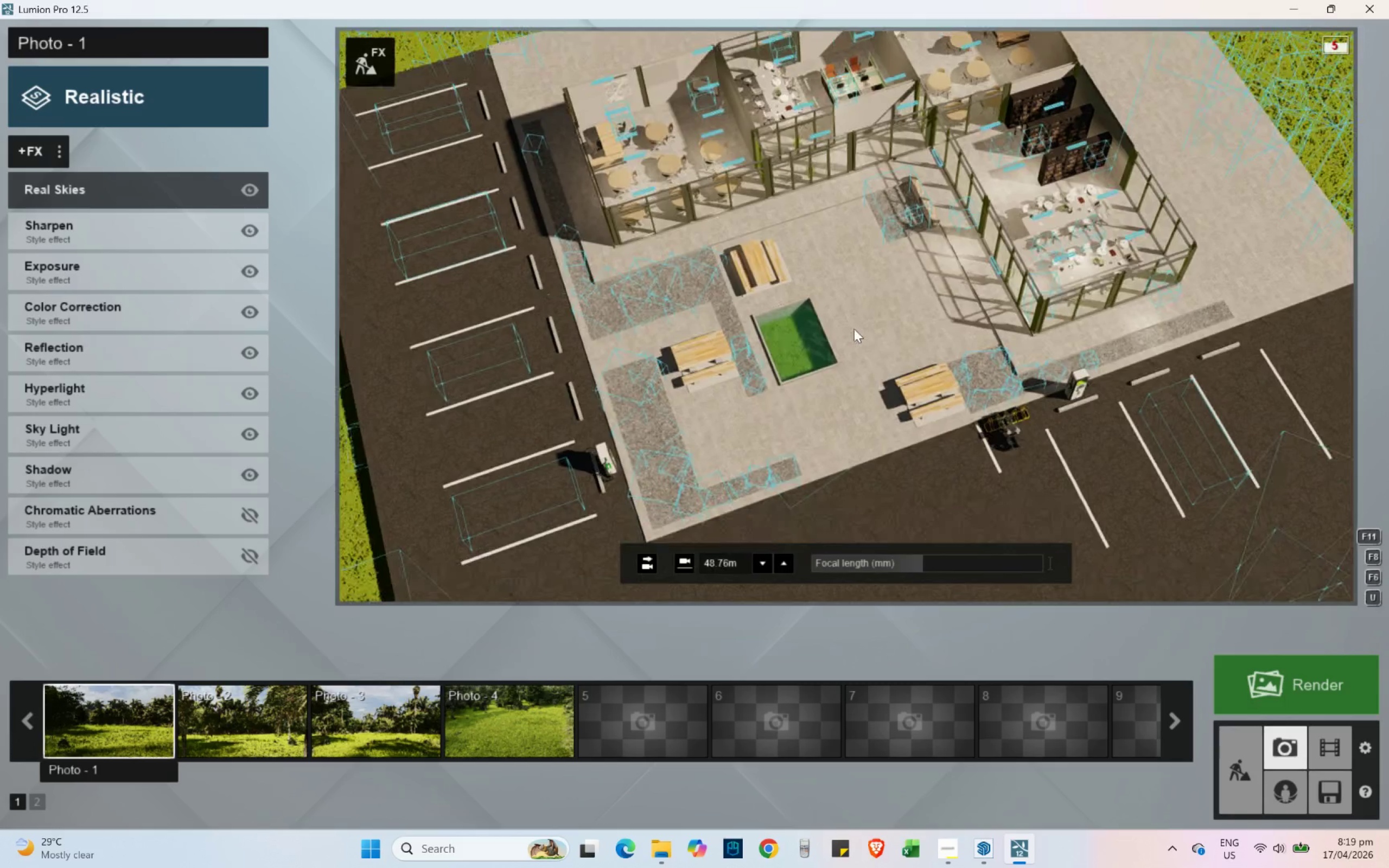 
hold_key(key=S, duration=0.89)
 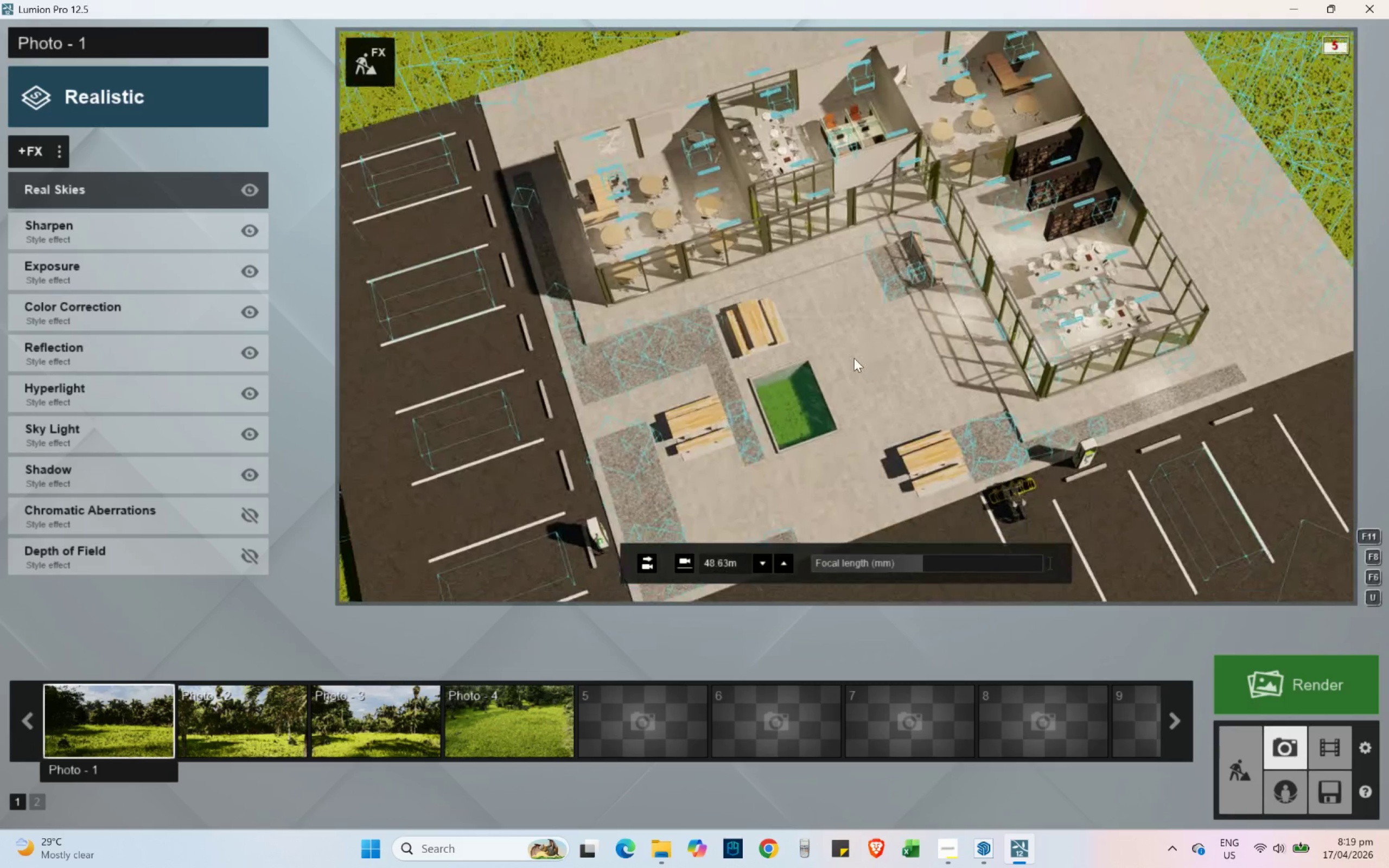 
hold_key(key=E, duration=1.06)
 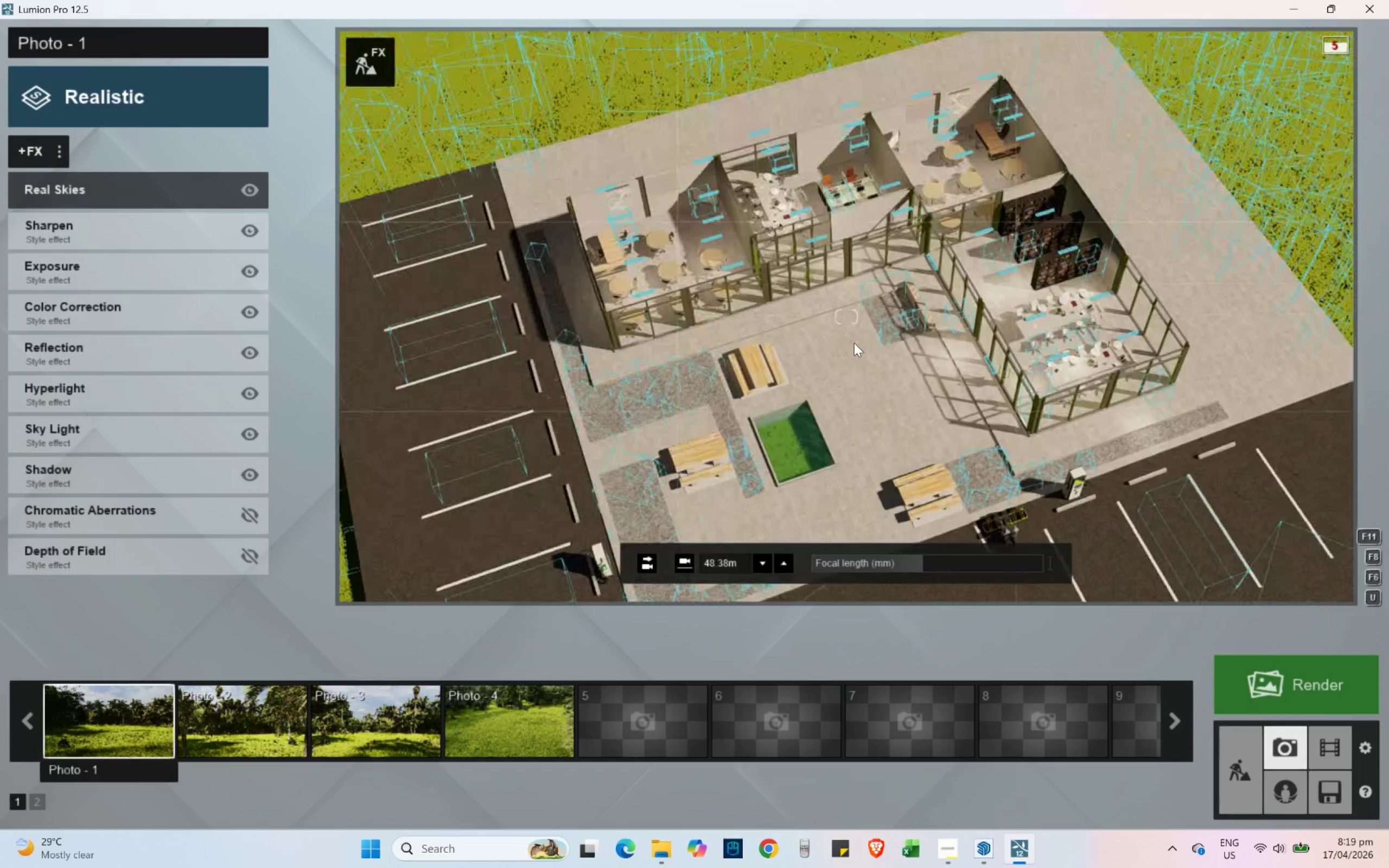 
key(Shift+ShiftLeft)
 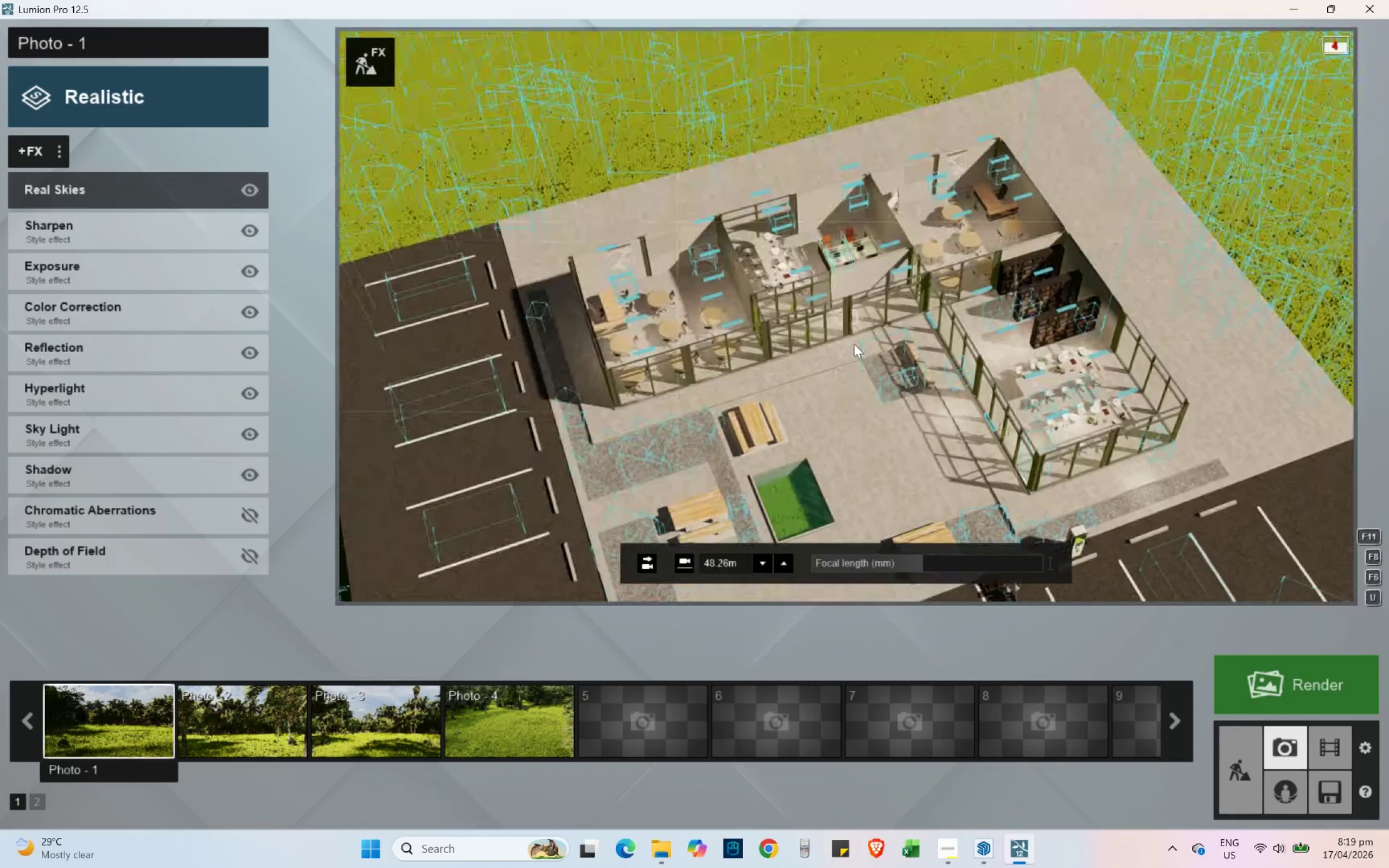 
hold_key(key=S, duration=0.5)
 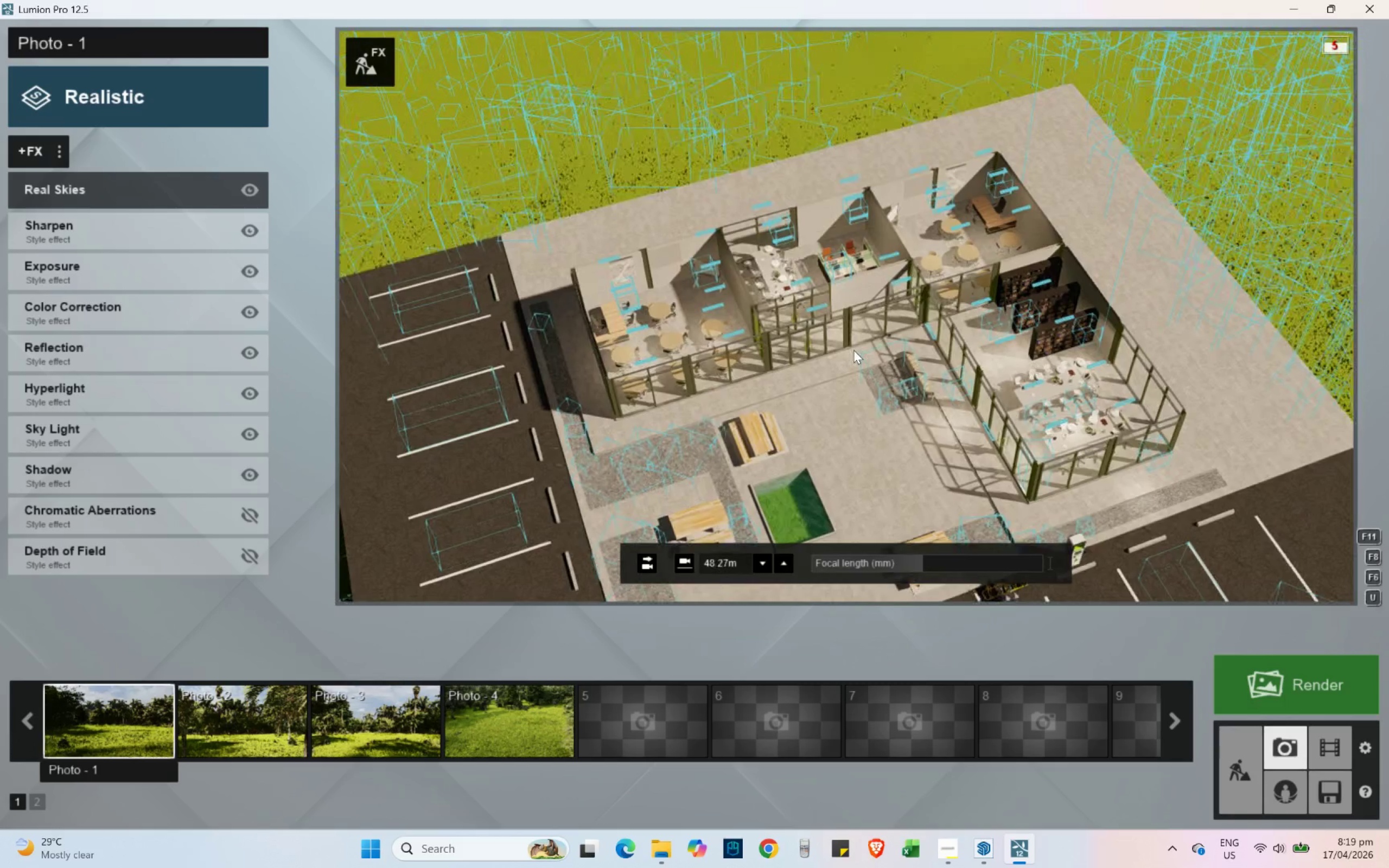 
hold_key(key=E, duration=1.81)
 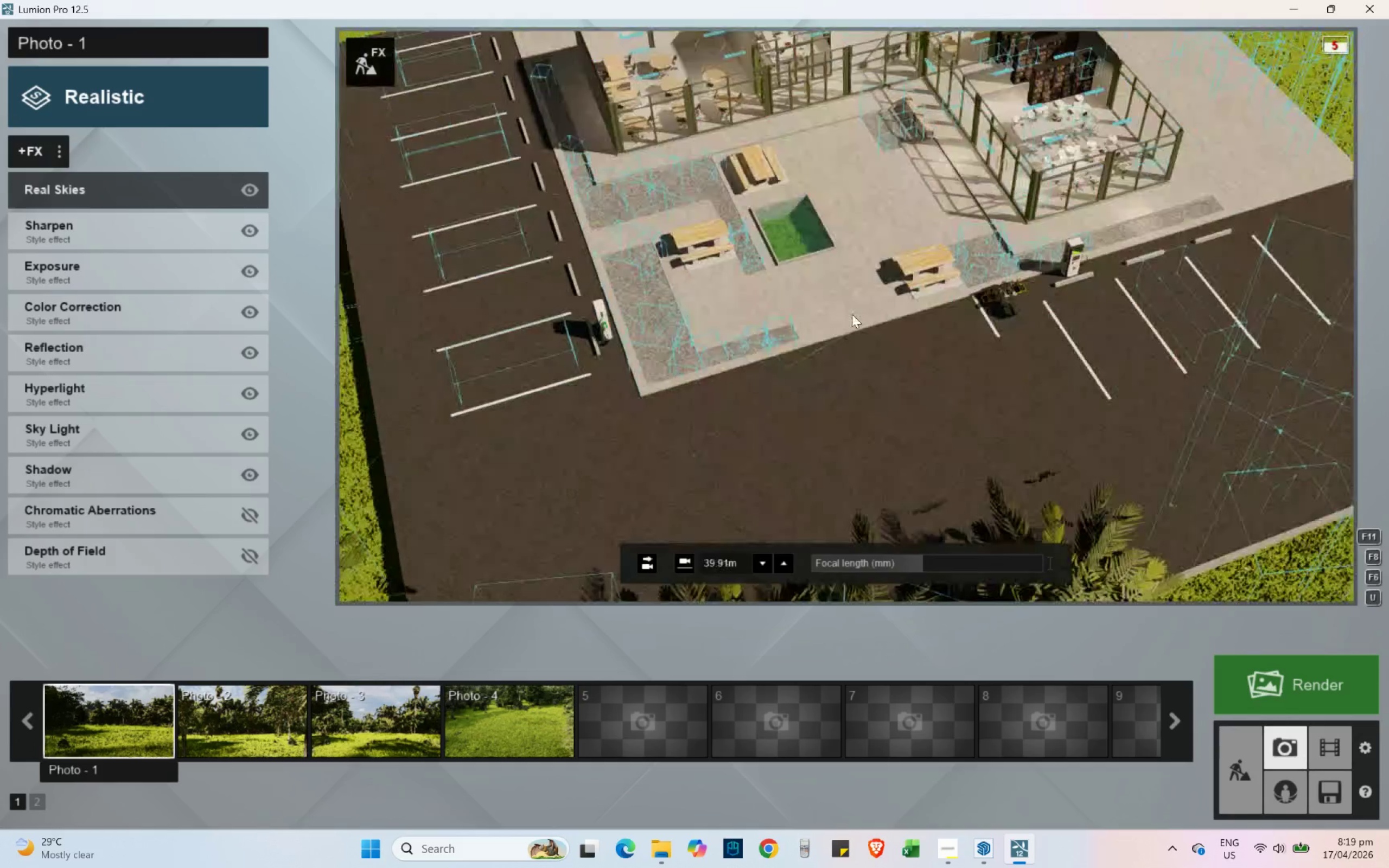 
hold_key(key=ShiftLeft, duration=0.78)
 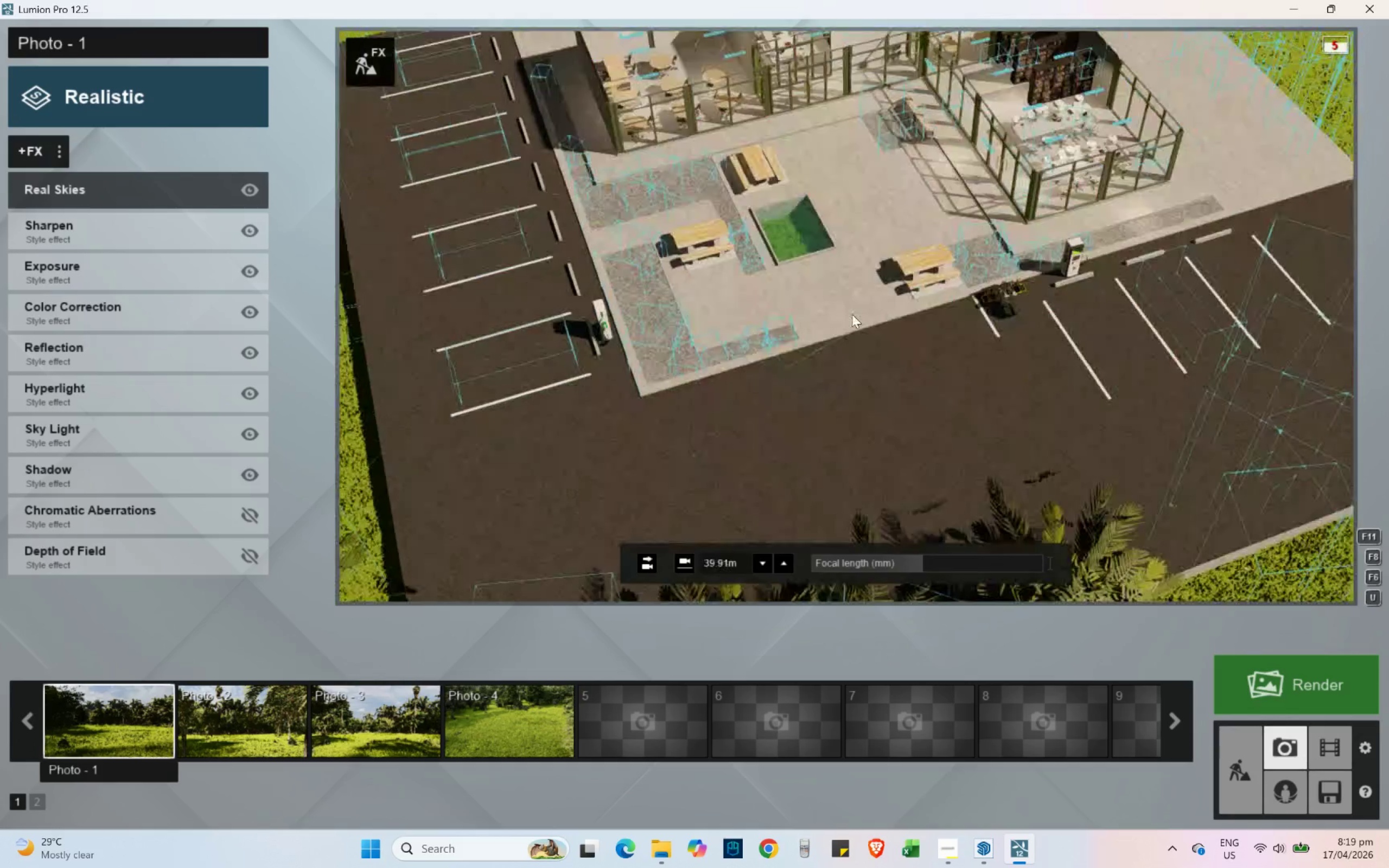 
hold_key(key=Space, duration=0.42)
 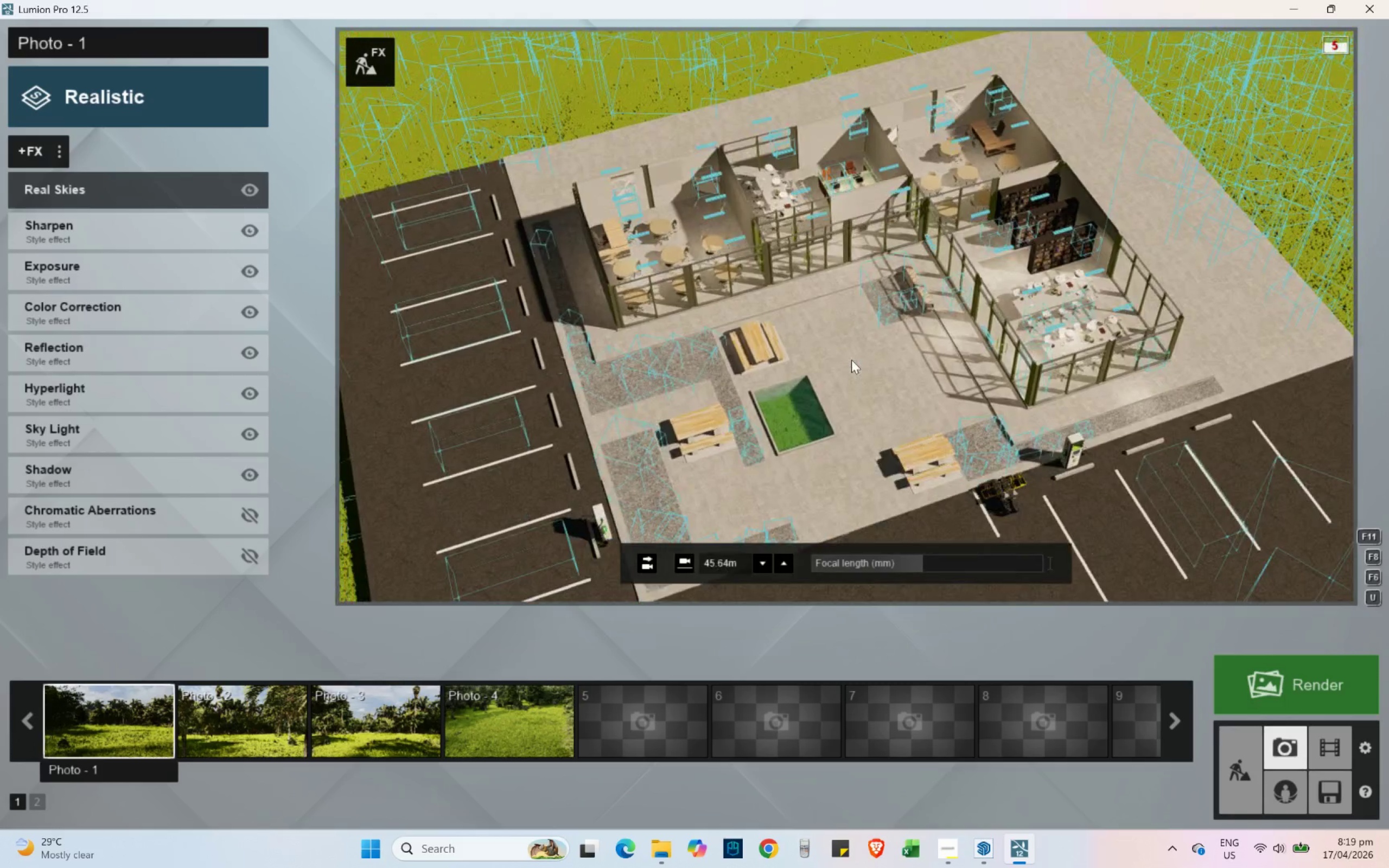 
key(E)
 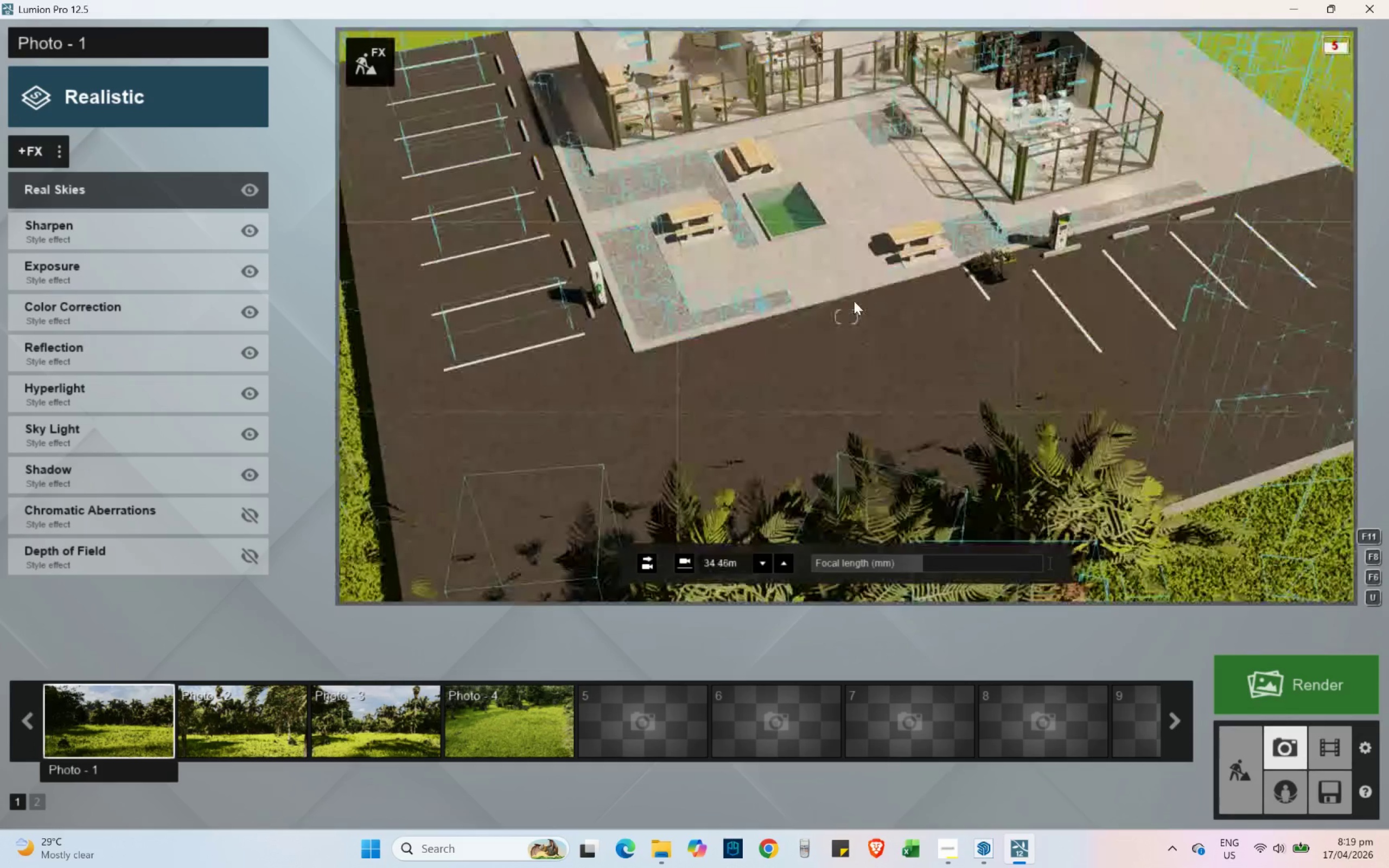 
hold_key(key=W, duration=2.53)
 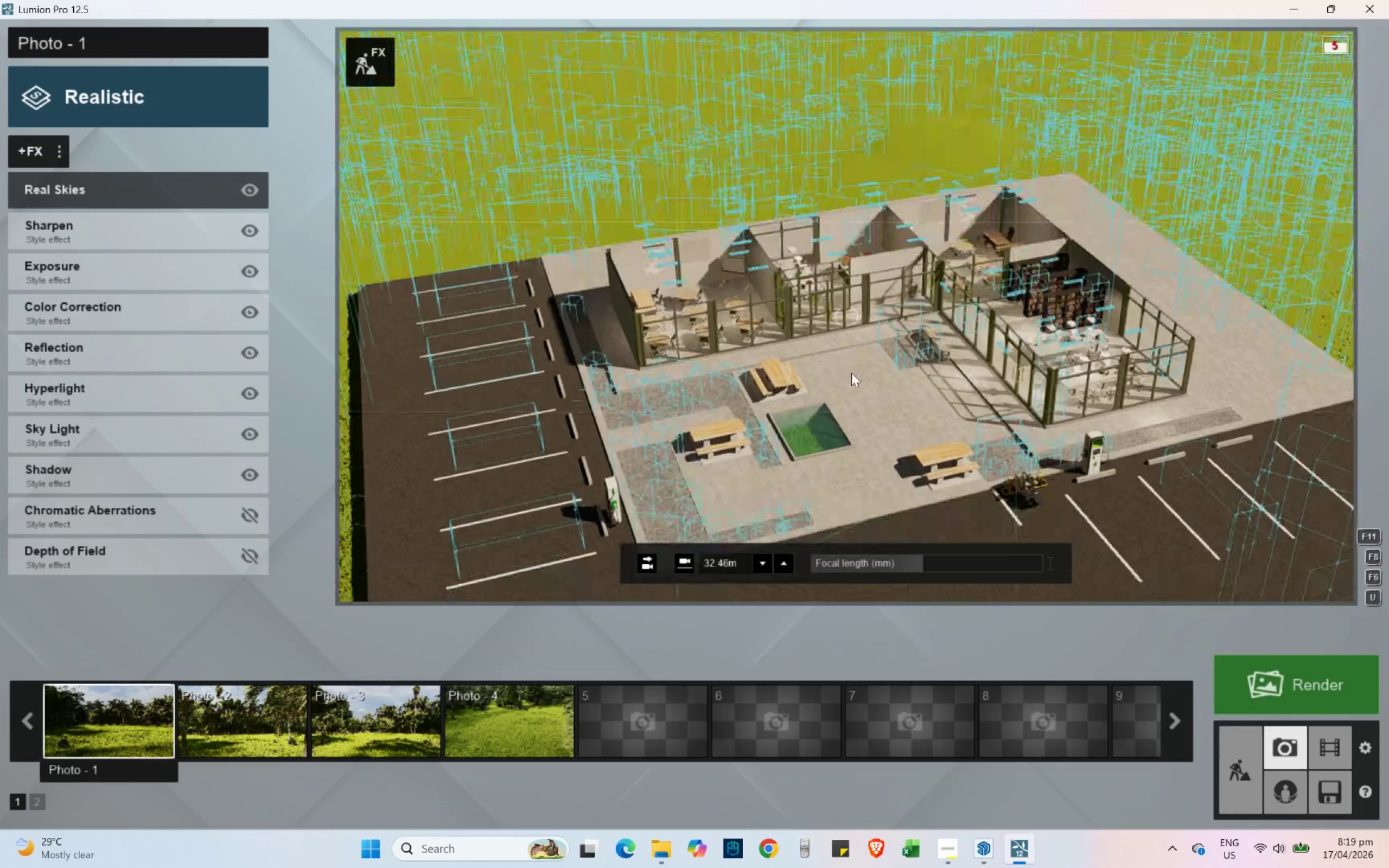 
hold_key(key=Q, duration=1.5)
 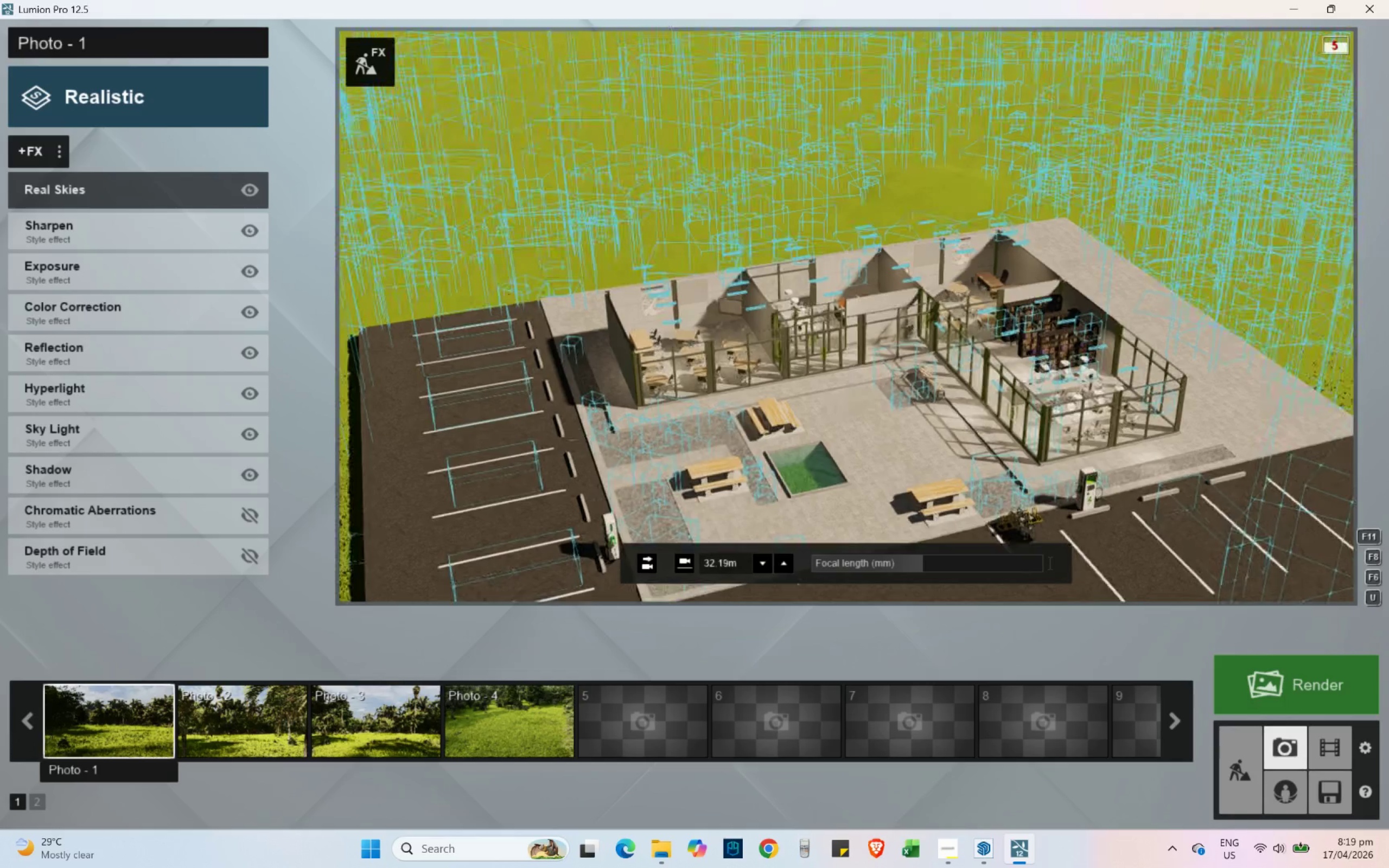 
hold_key(key=Q, duration=0.66)
 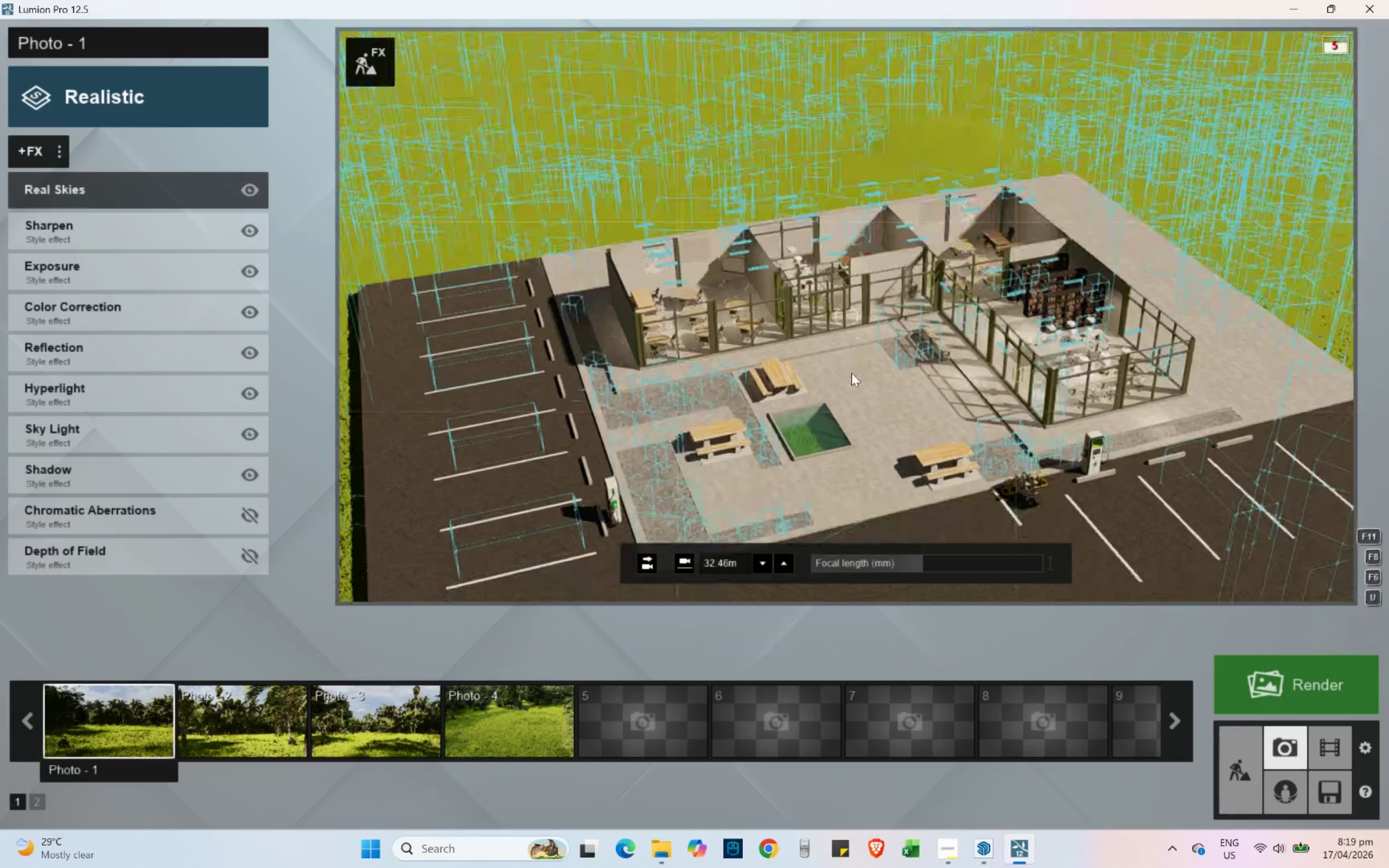 
hold_key(key=Q, duration=1.72)
 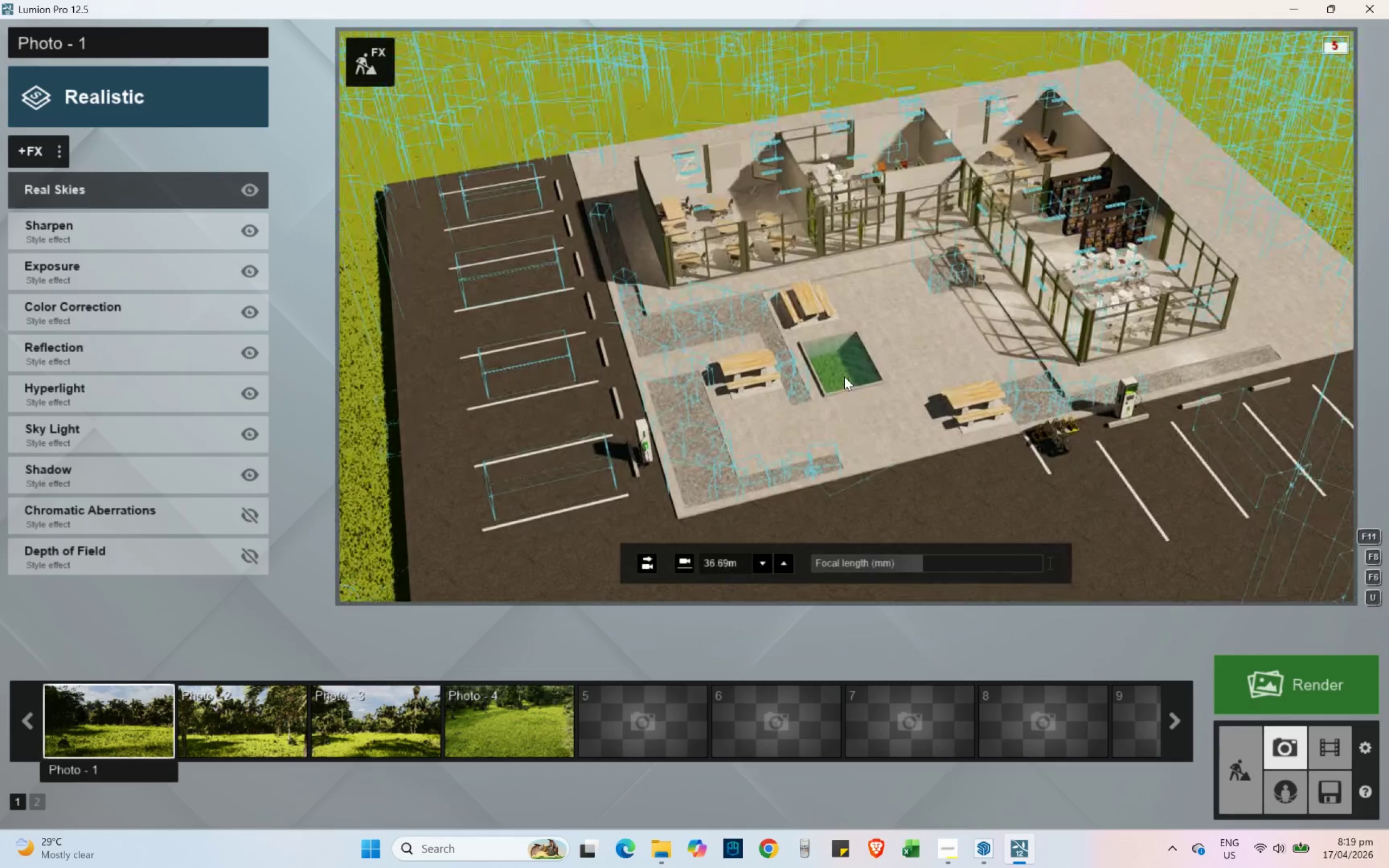 
hold_key(key=ShiftLeft, duration=1.36)
 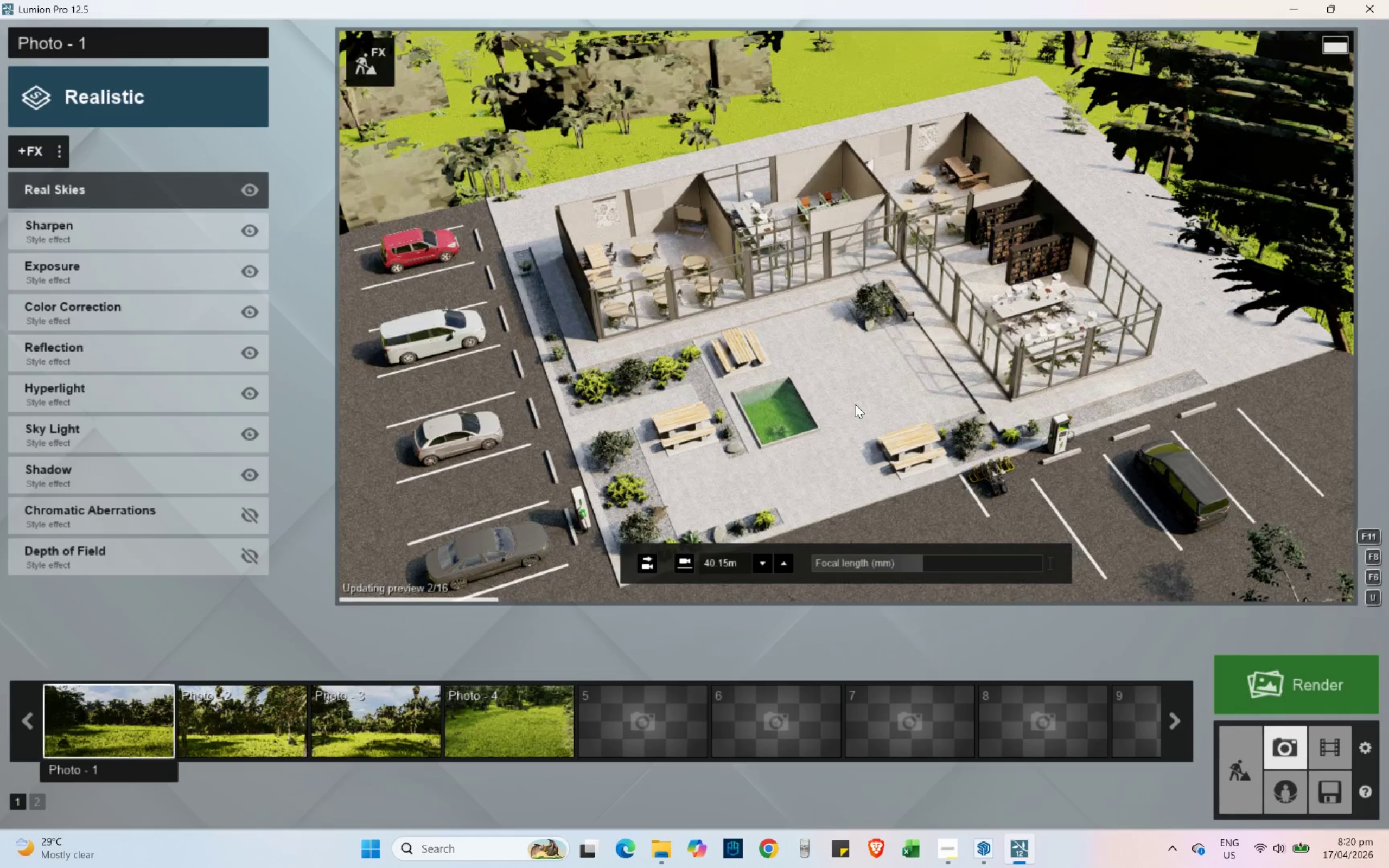 
wait(16.23)
 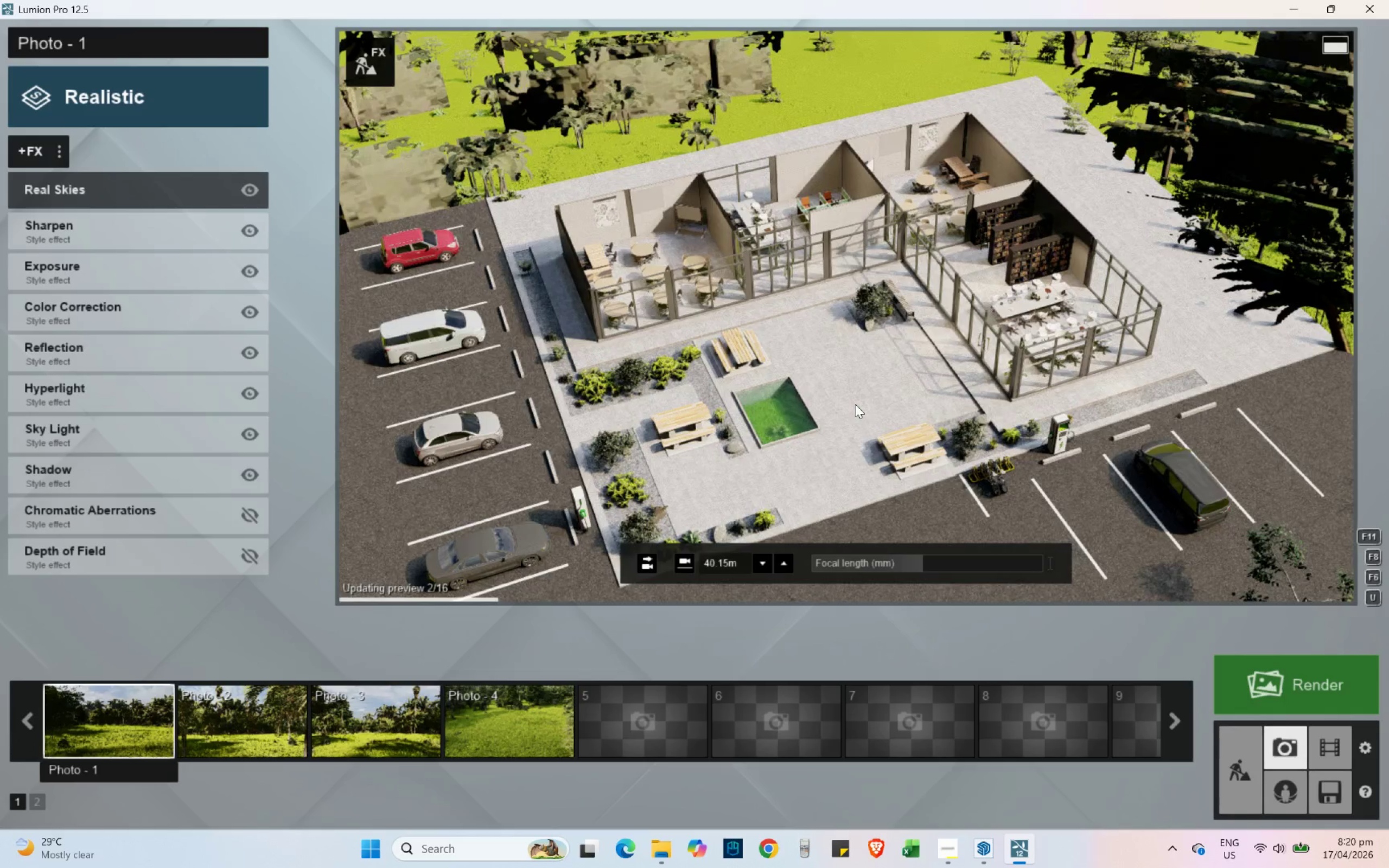 
left_click([862, 367])
 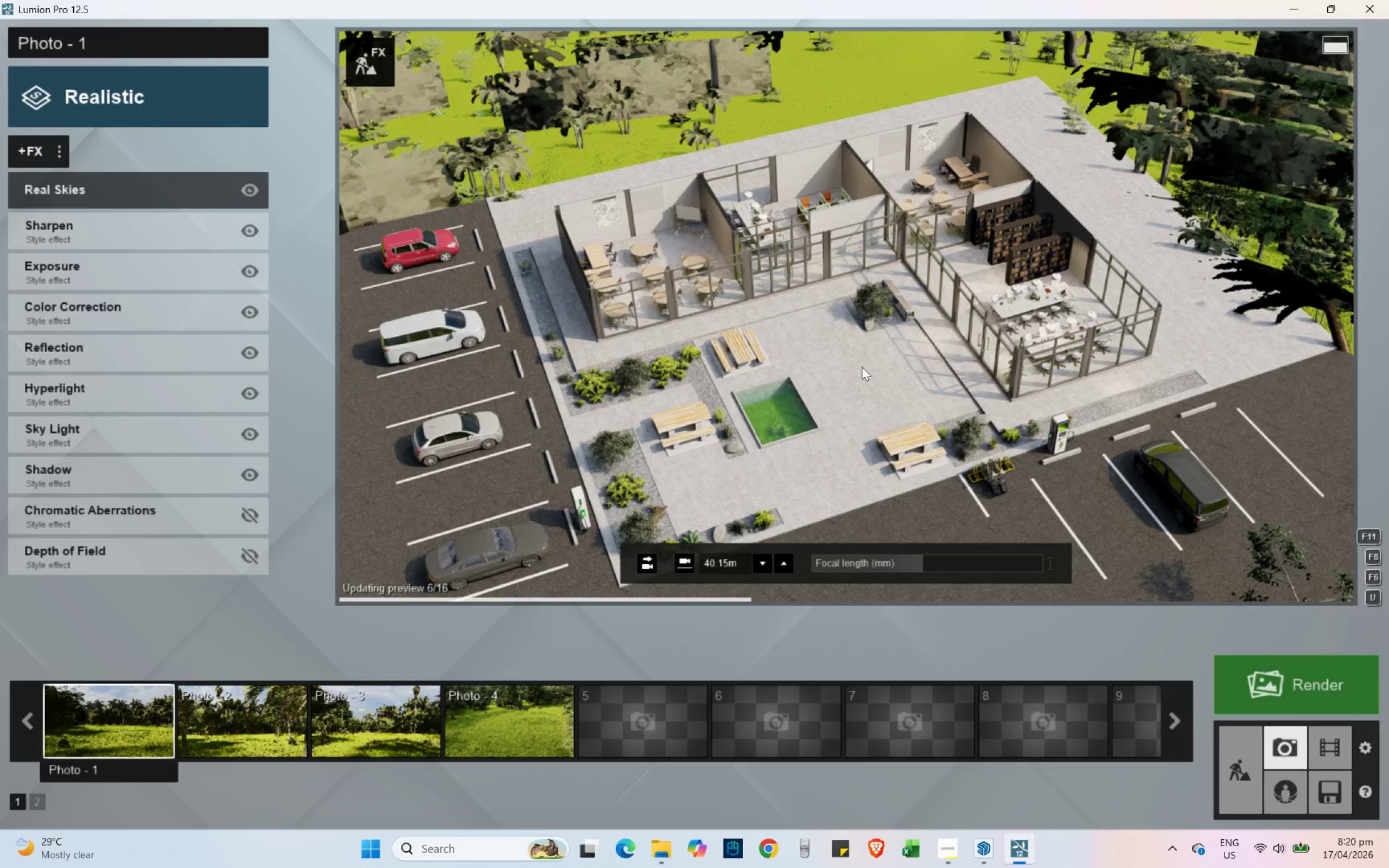 
hold_key(key=Q, duration=1.5)
 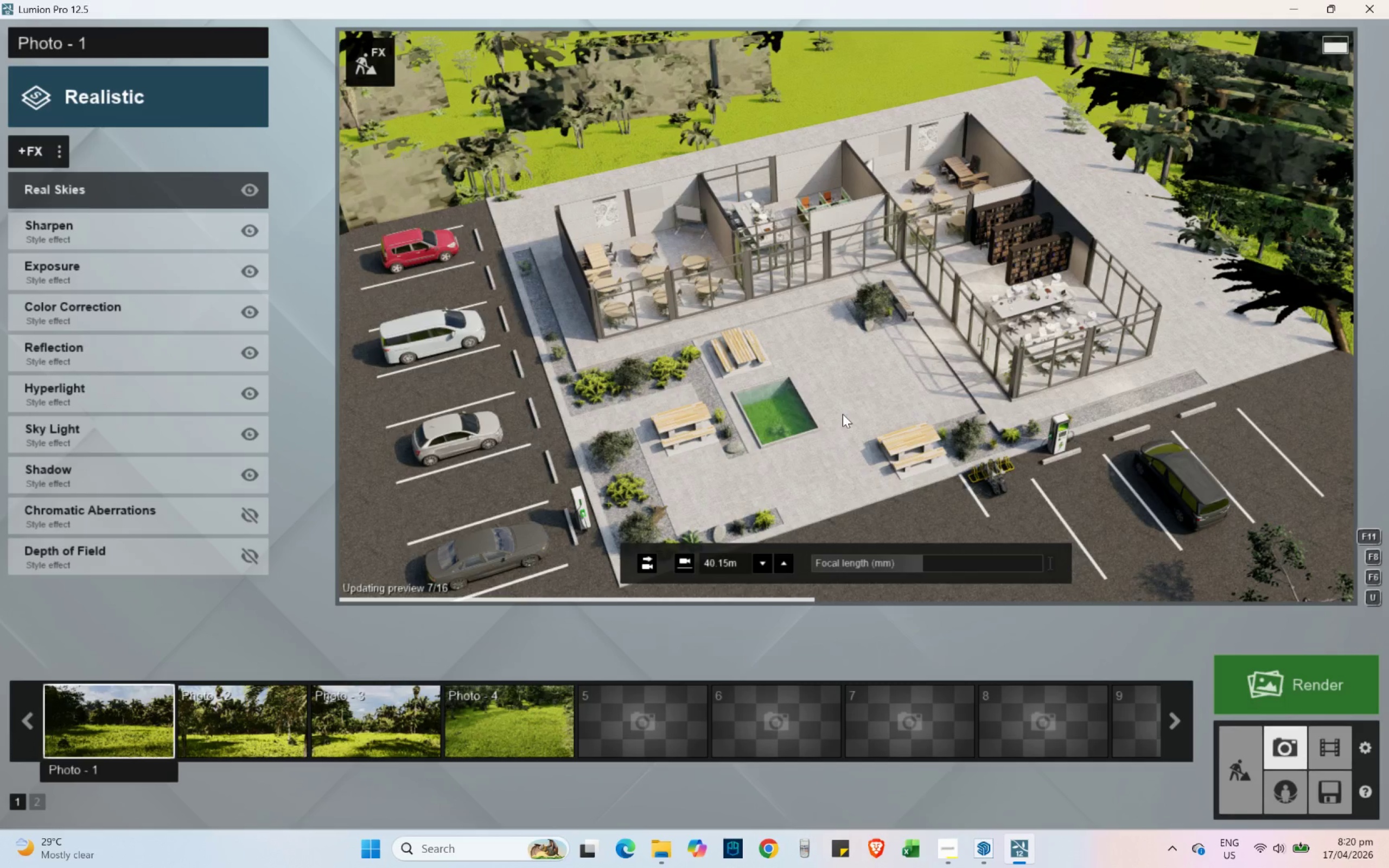 
hold_key(key=Q, duration=0.86)
 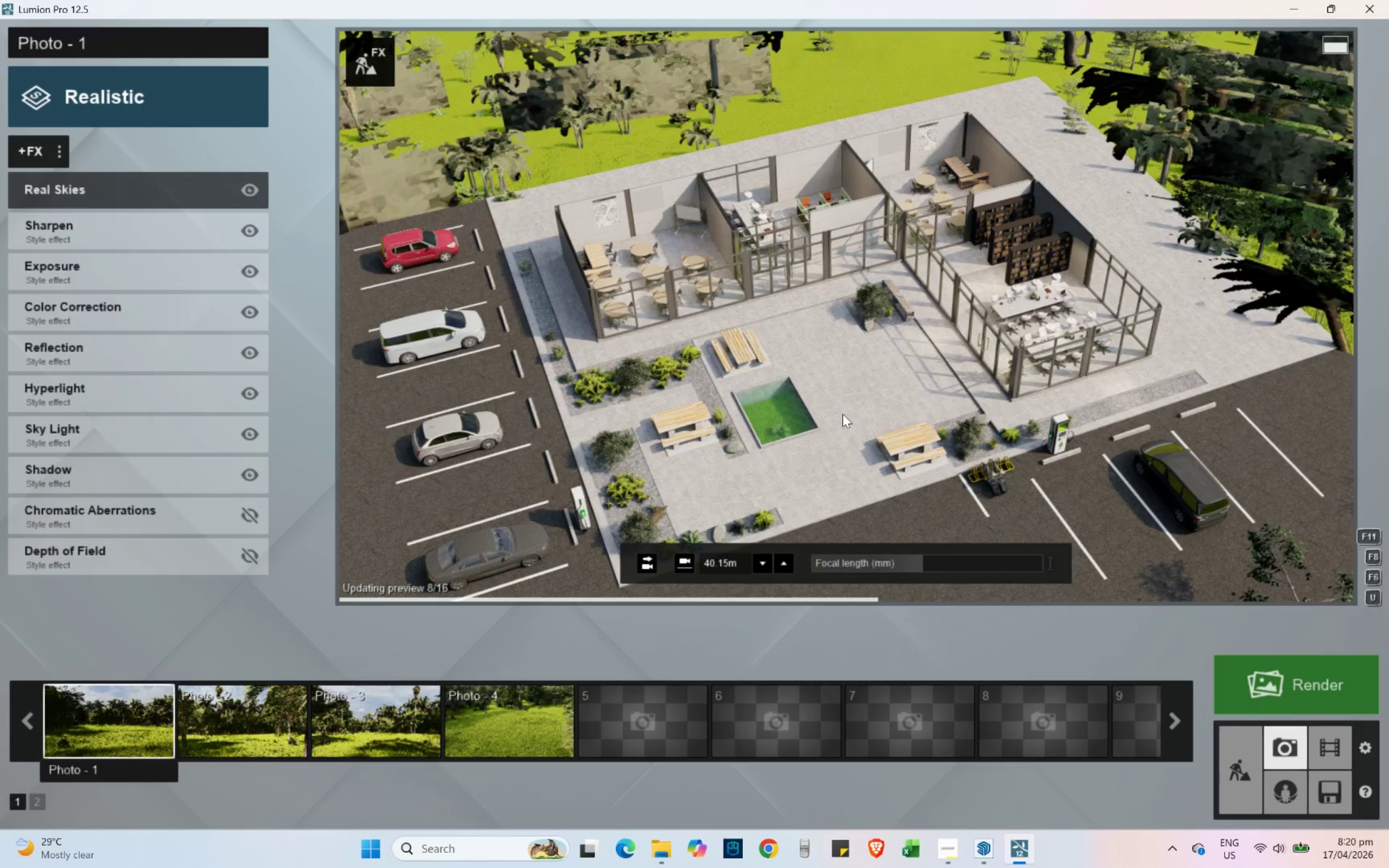 
hold_key(key=Q, duration=1.53)
 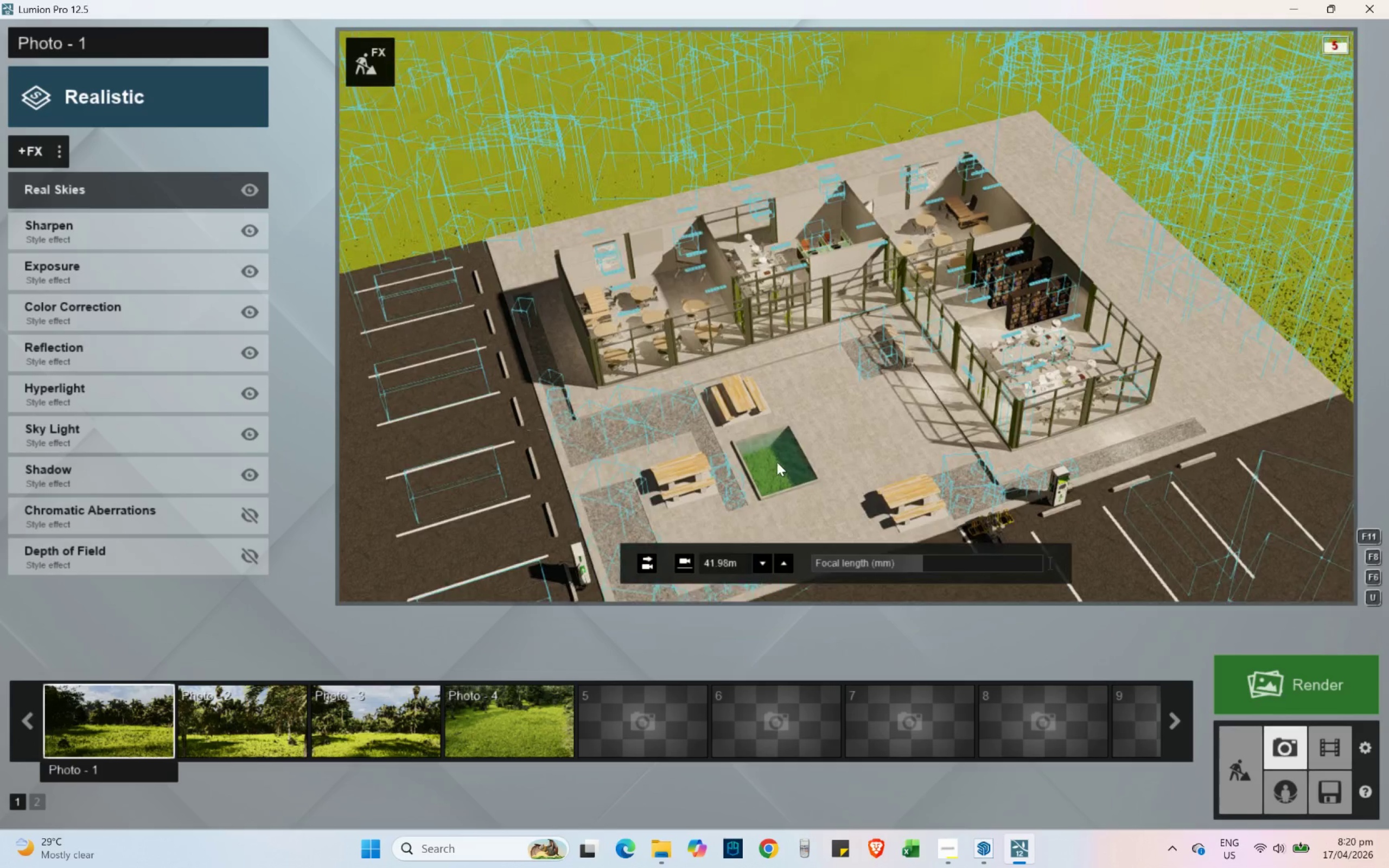 
hold_key(key=Q, duration=0.42)